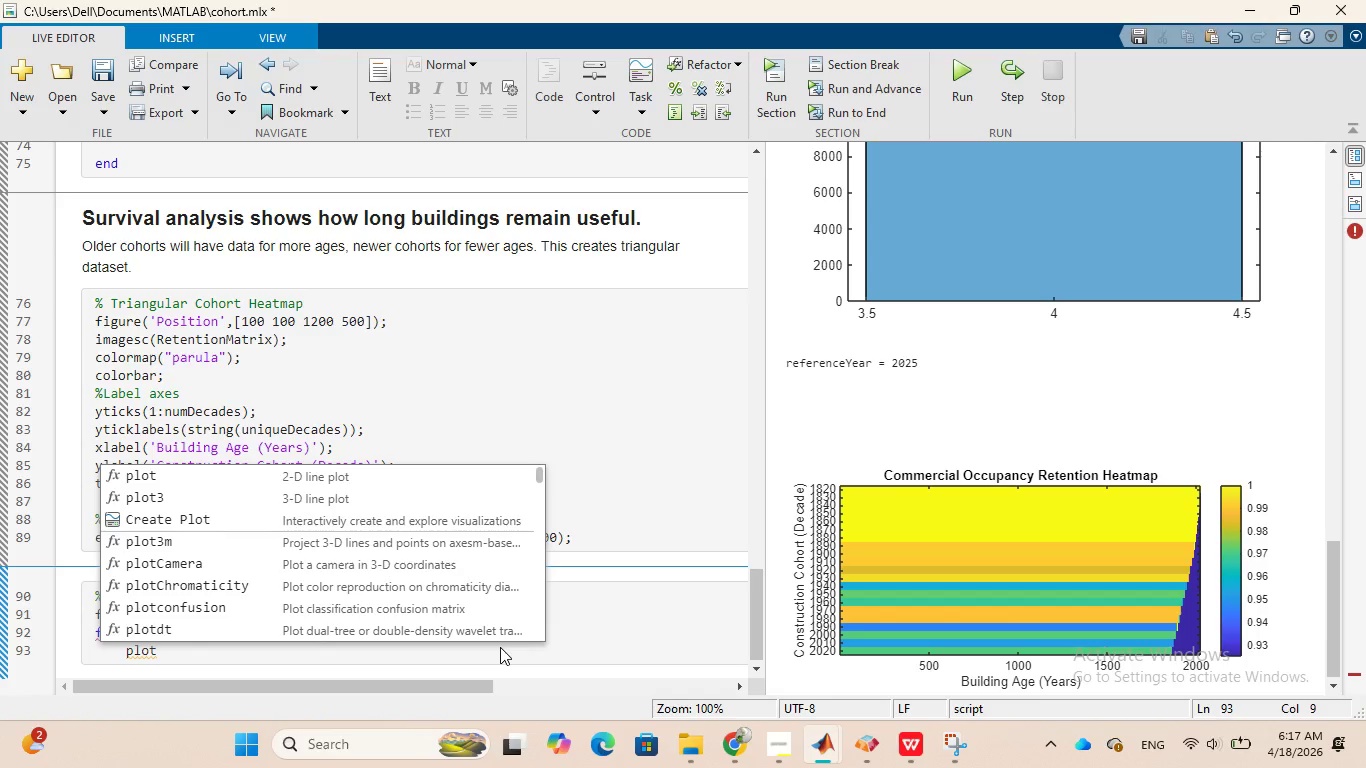 
wait(5.03)
 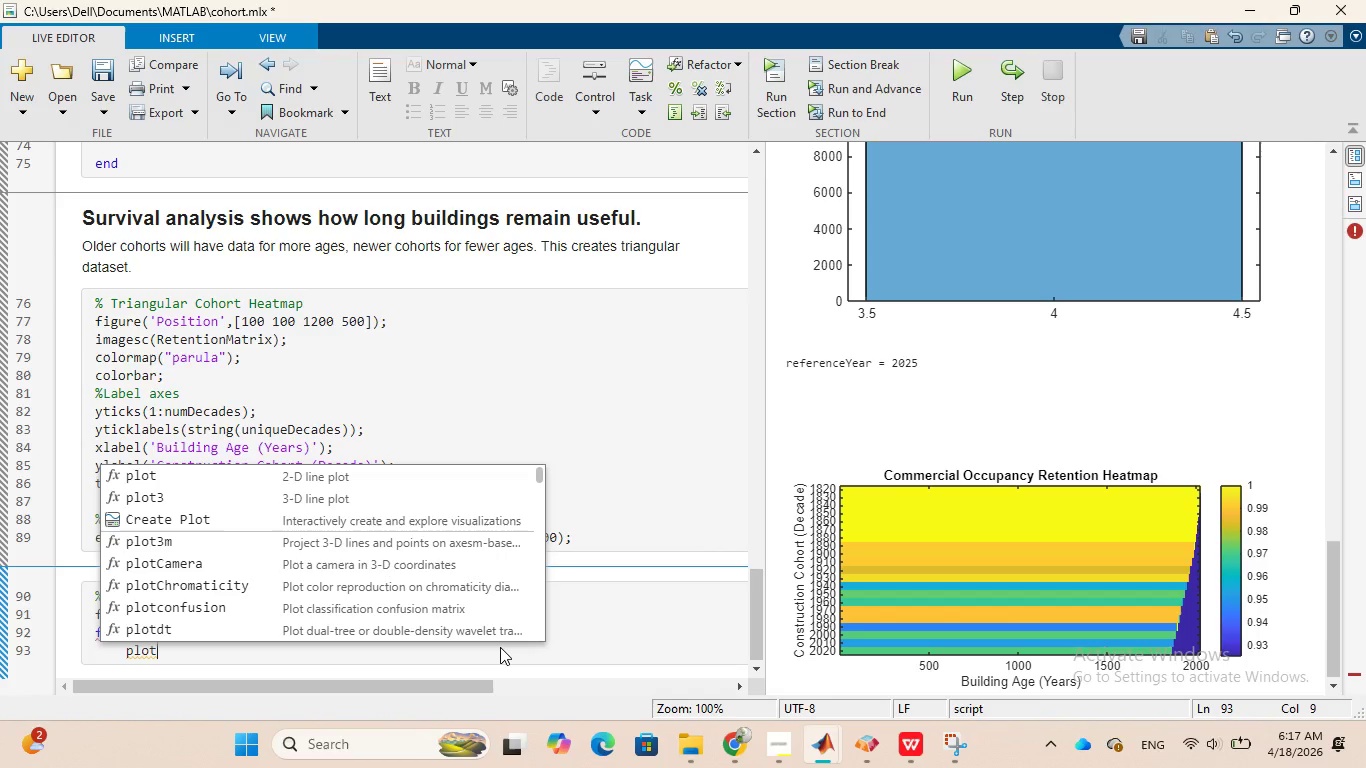 
key(Shift+9)
 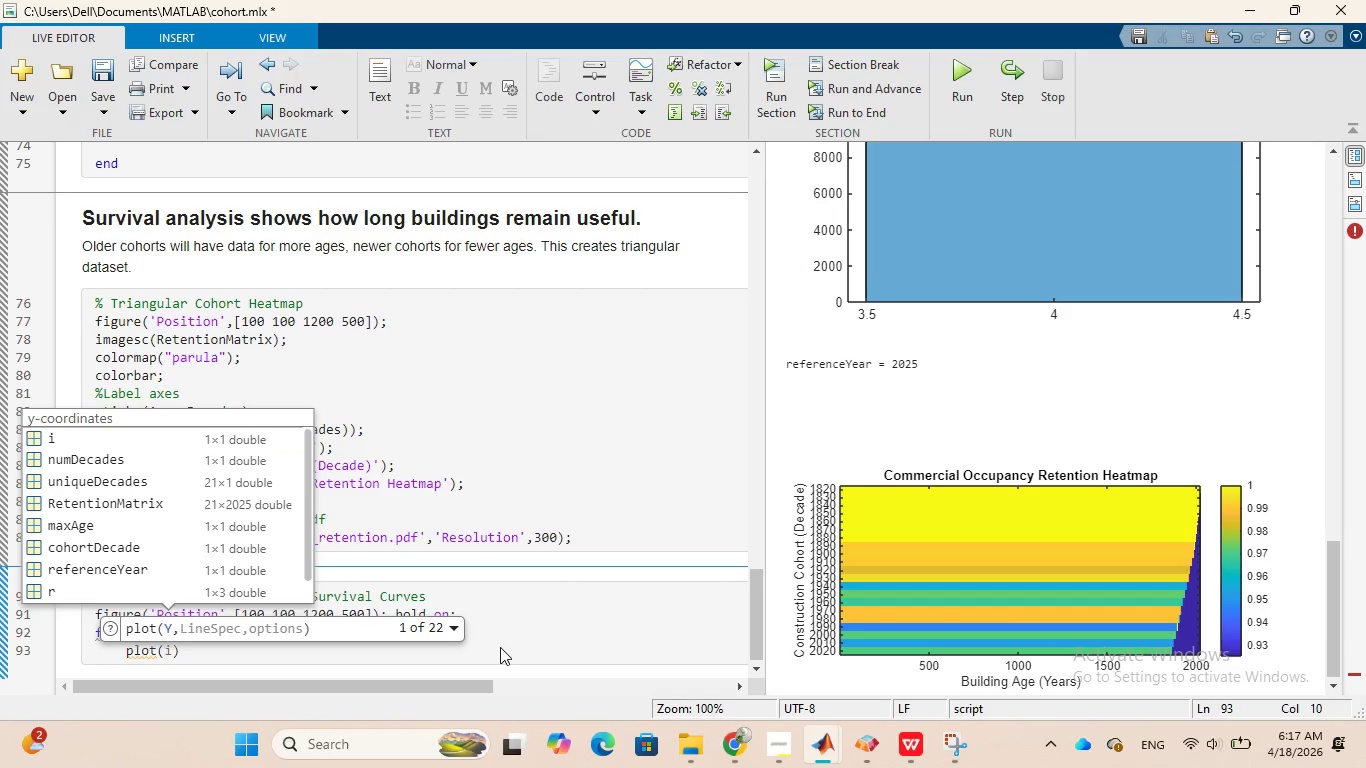 
key(0)
 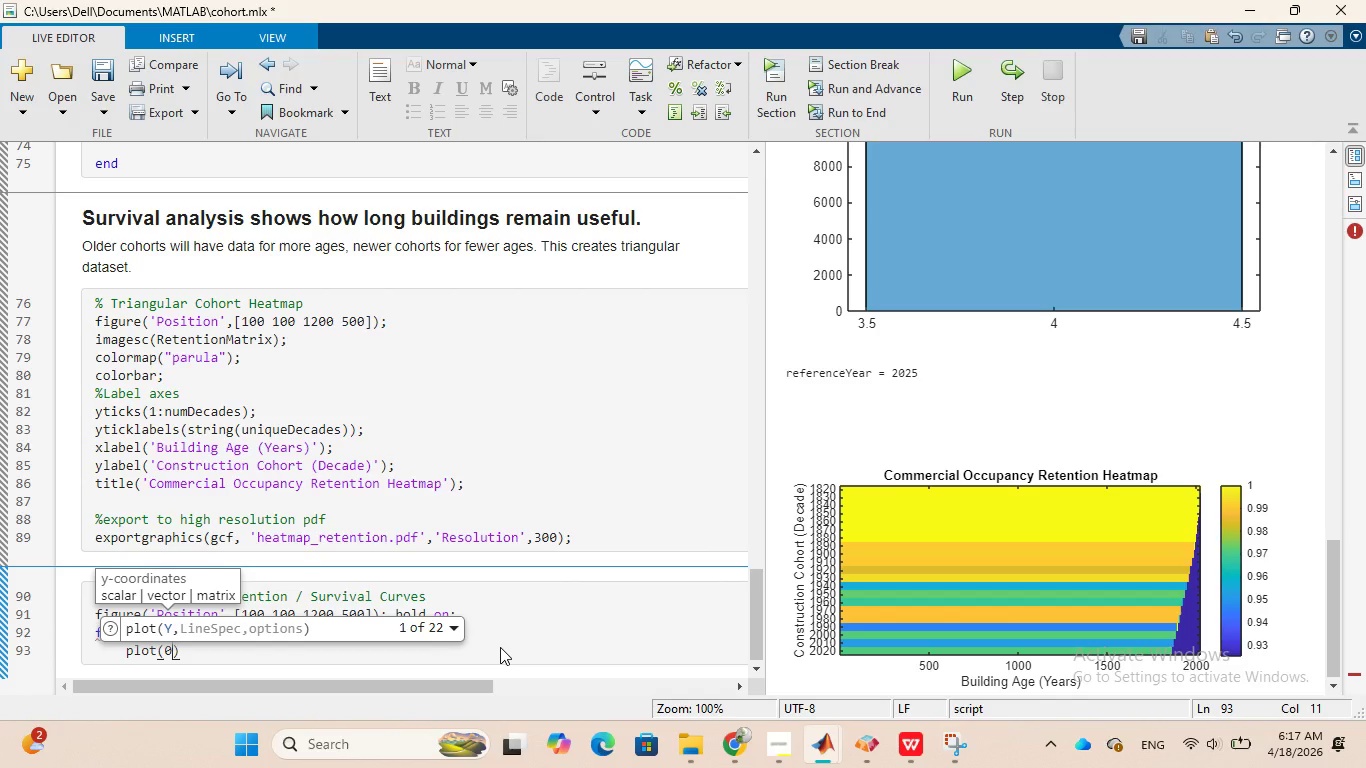 
key(Shift+Semicolon)
 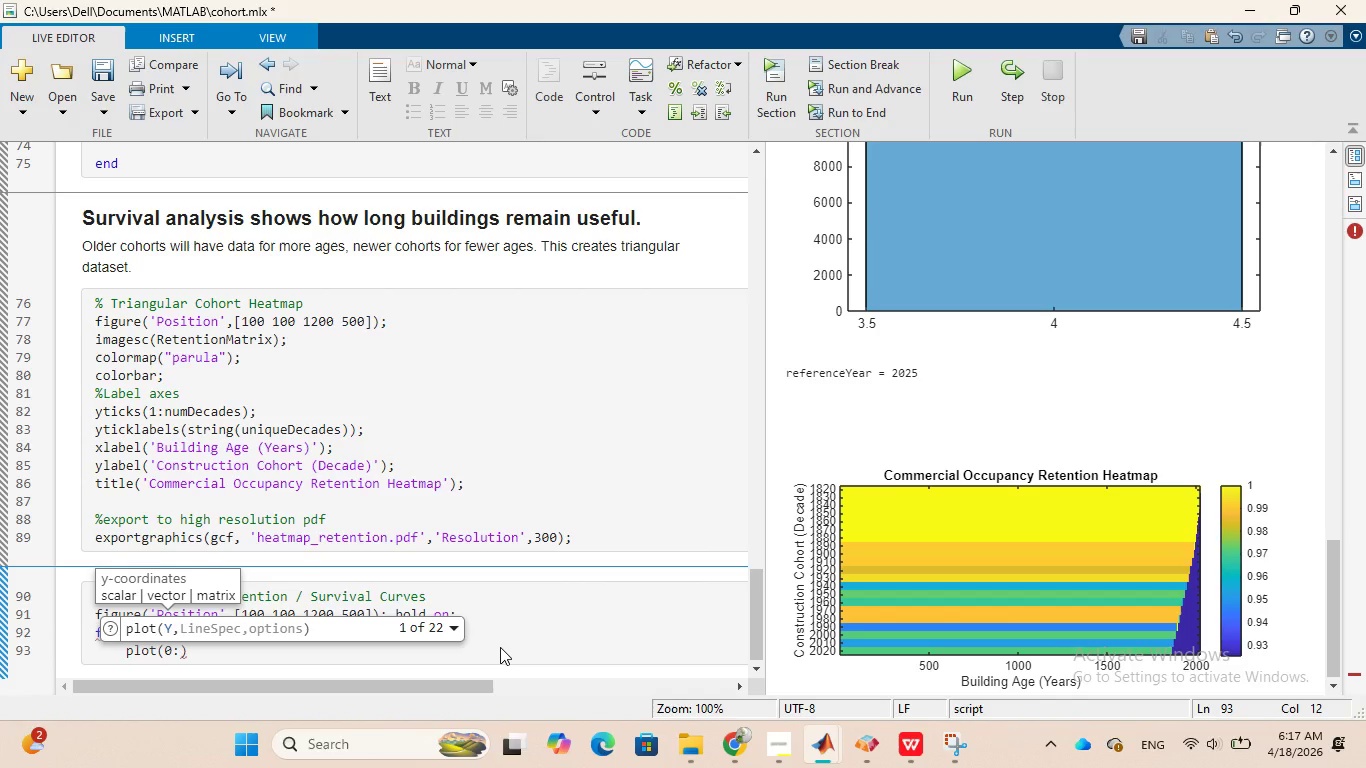 
type(maxAge)
 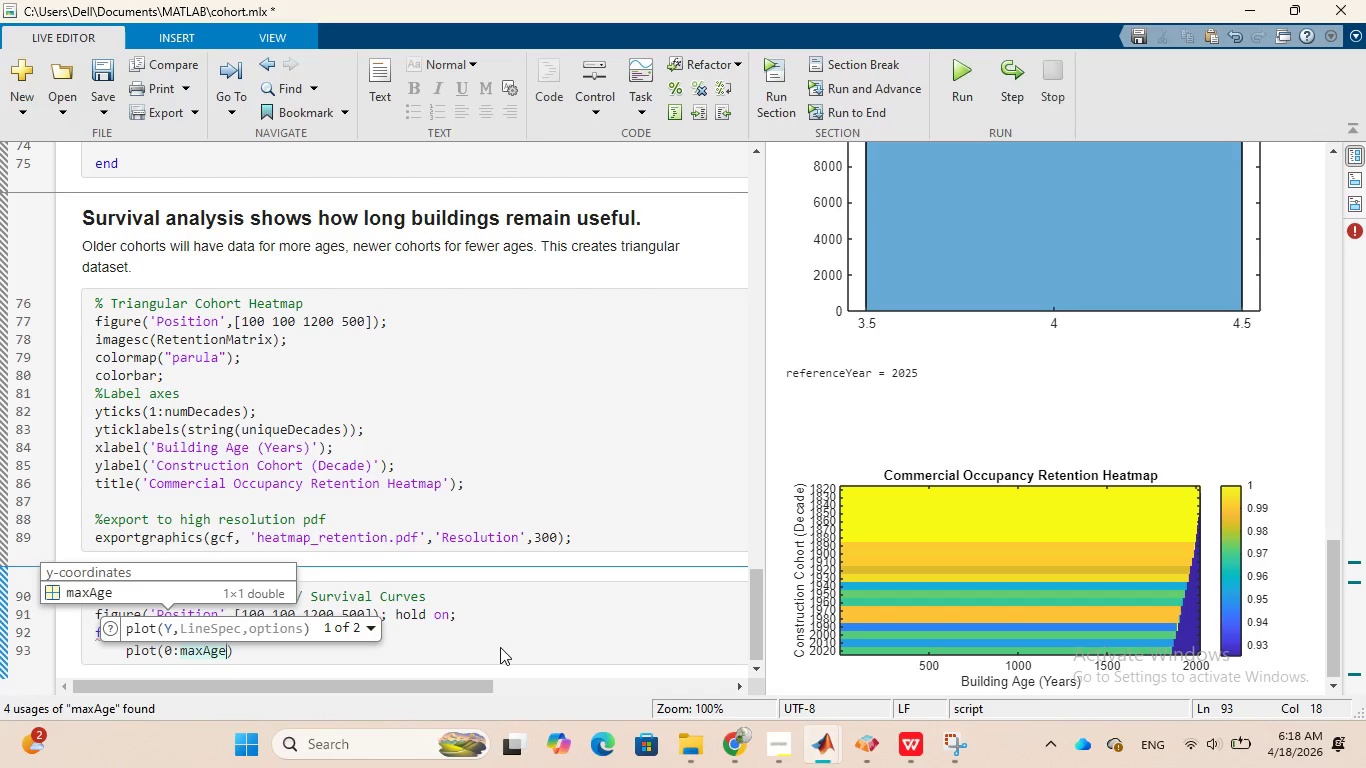 
wait(28.11)
 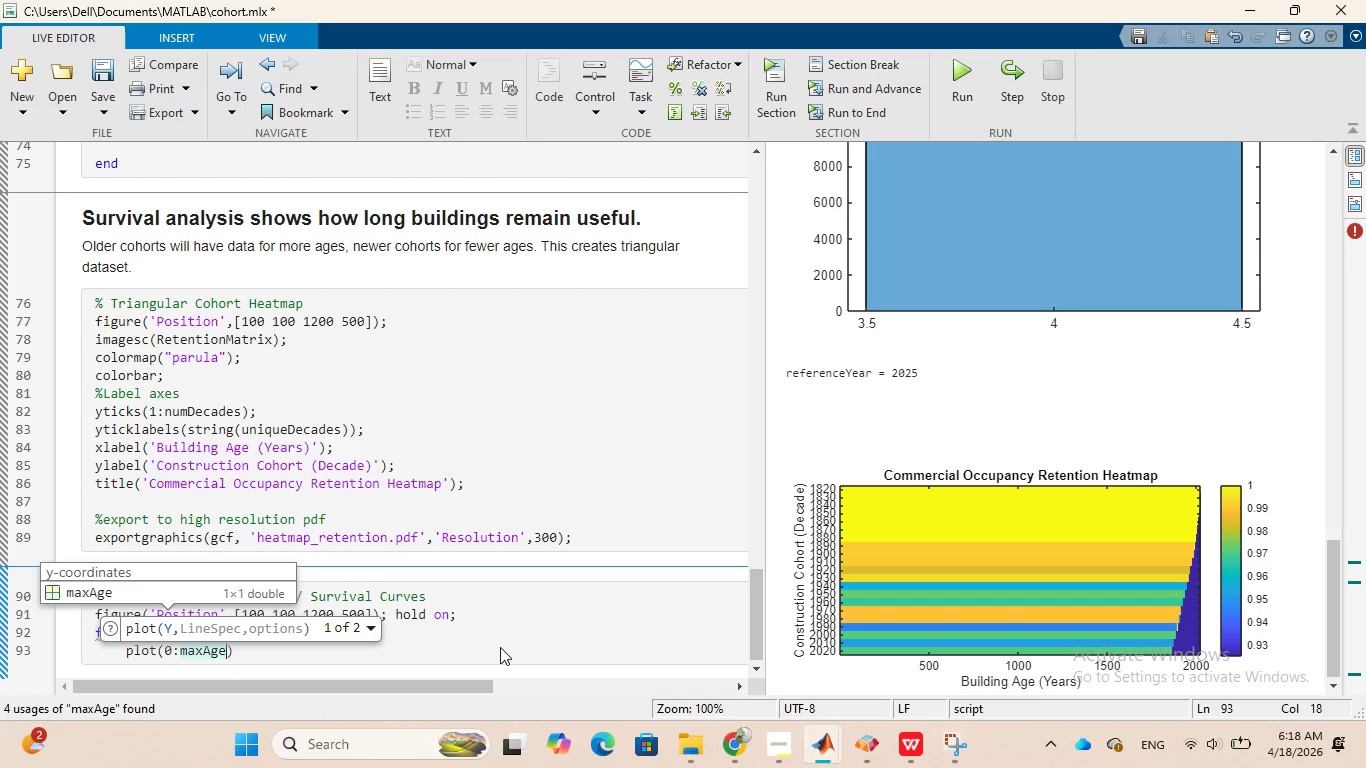 
type(,Rete)
key(Tab)
 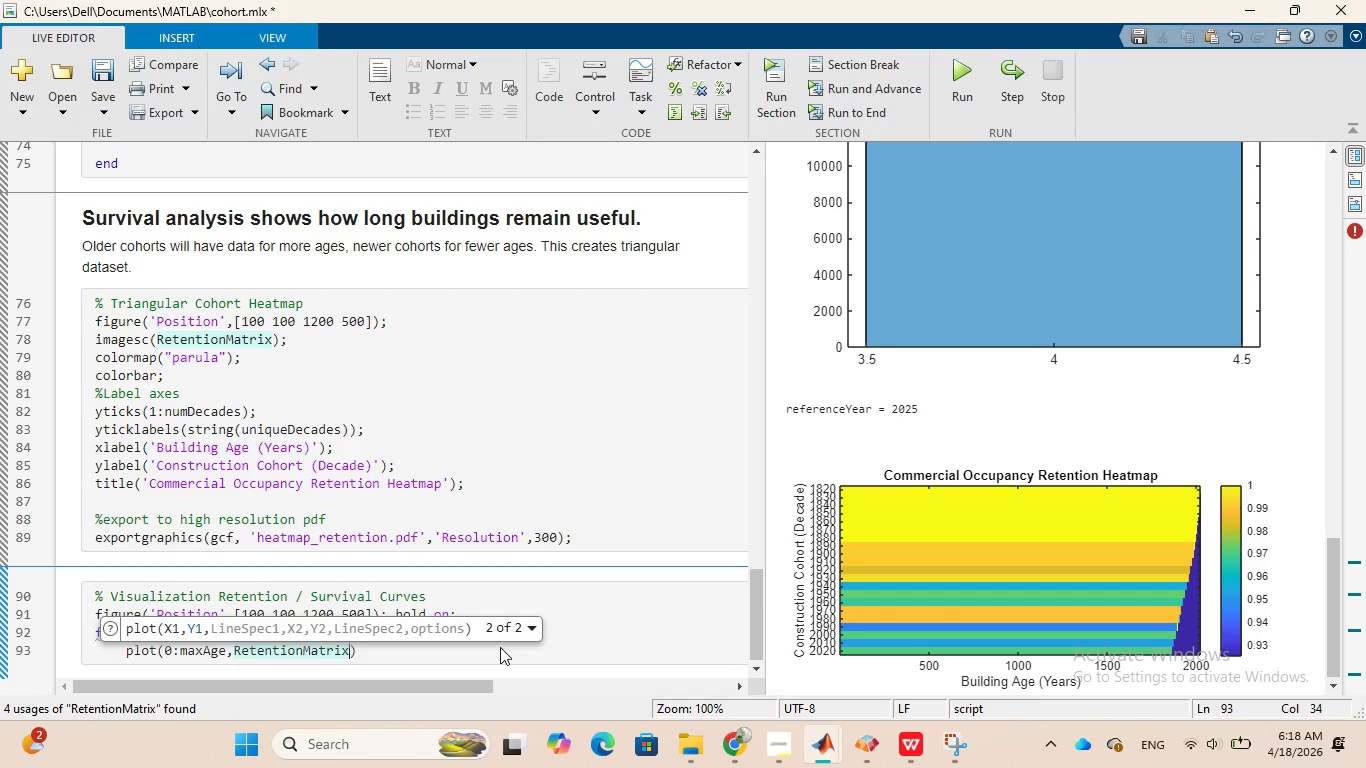 
wait(24.41)
 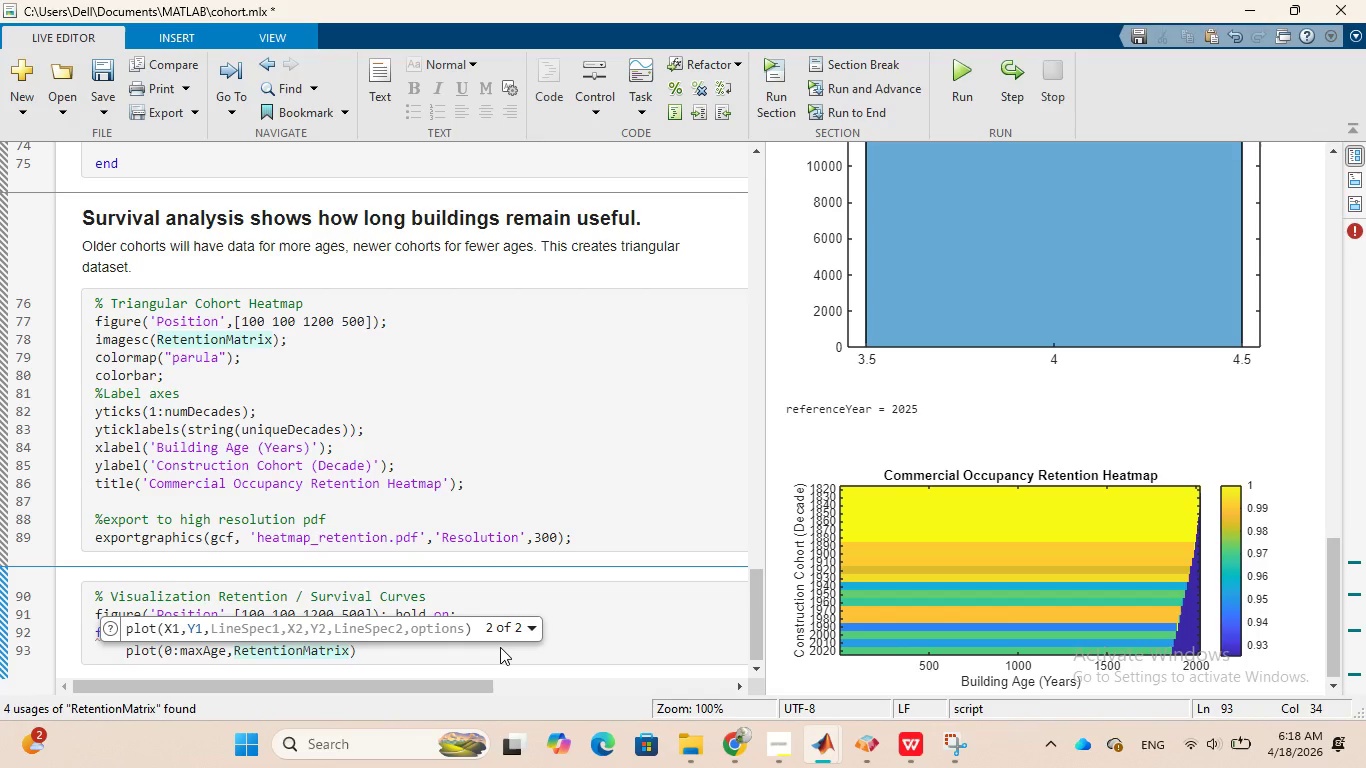 
type((i)
 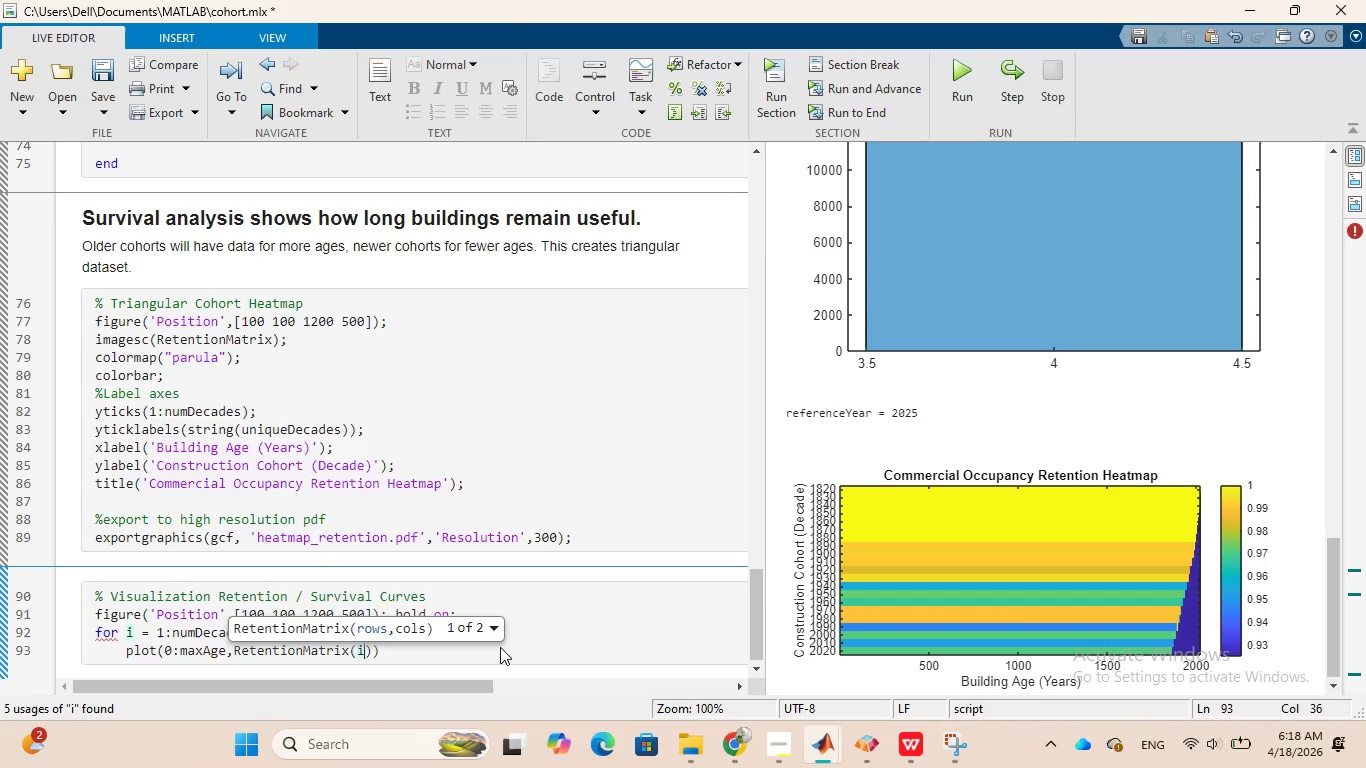 
key(Comma)
 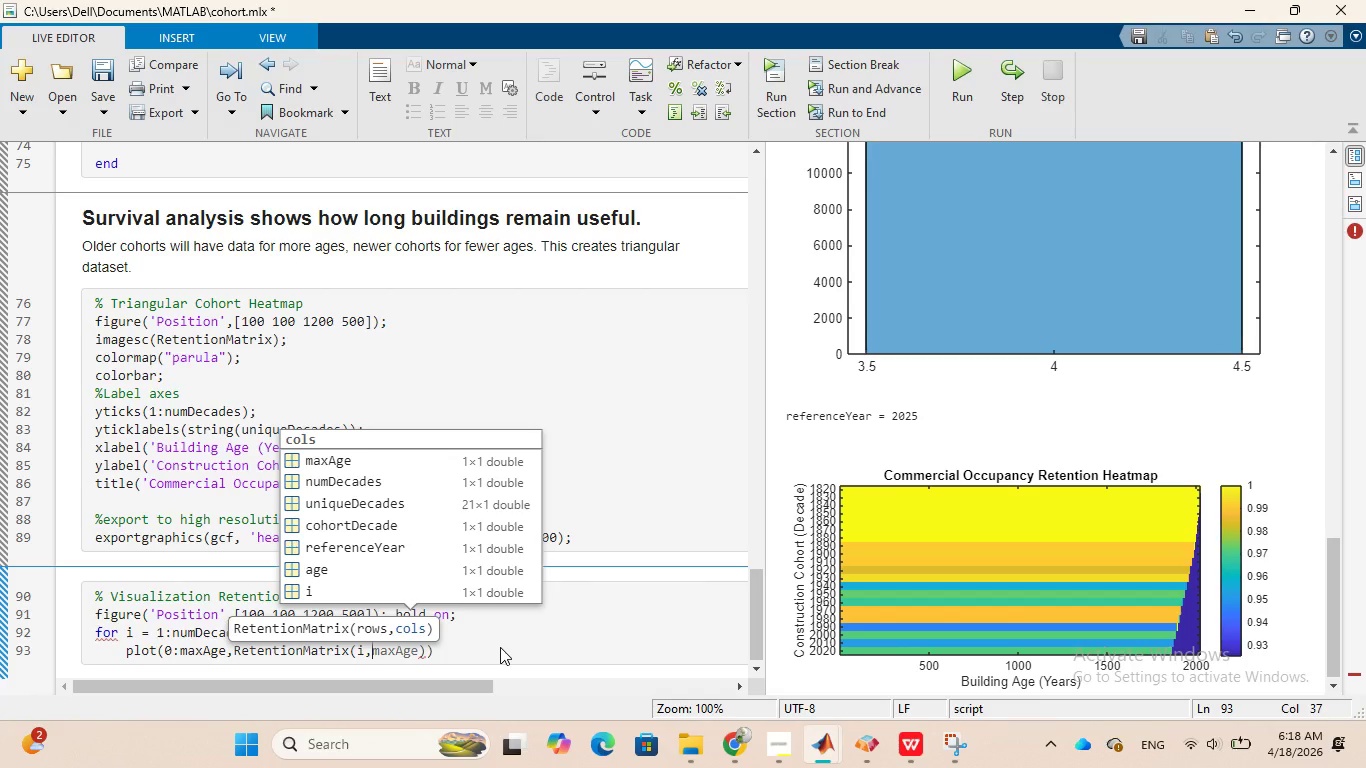 
key(Shift+Semicolon)
 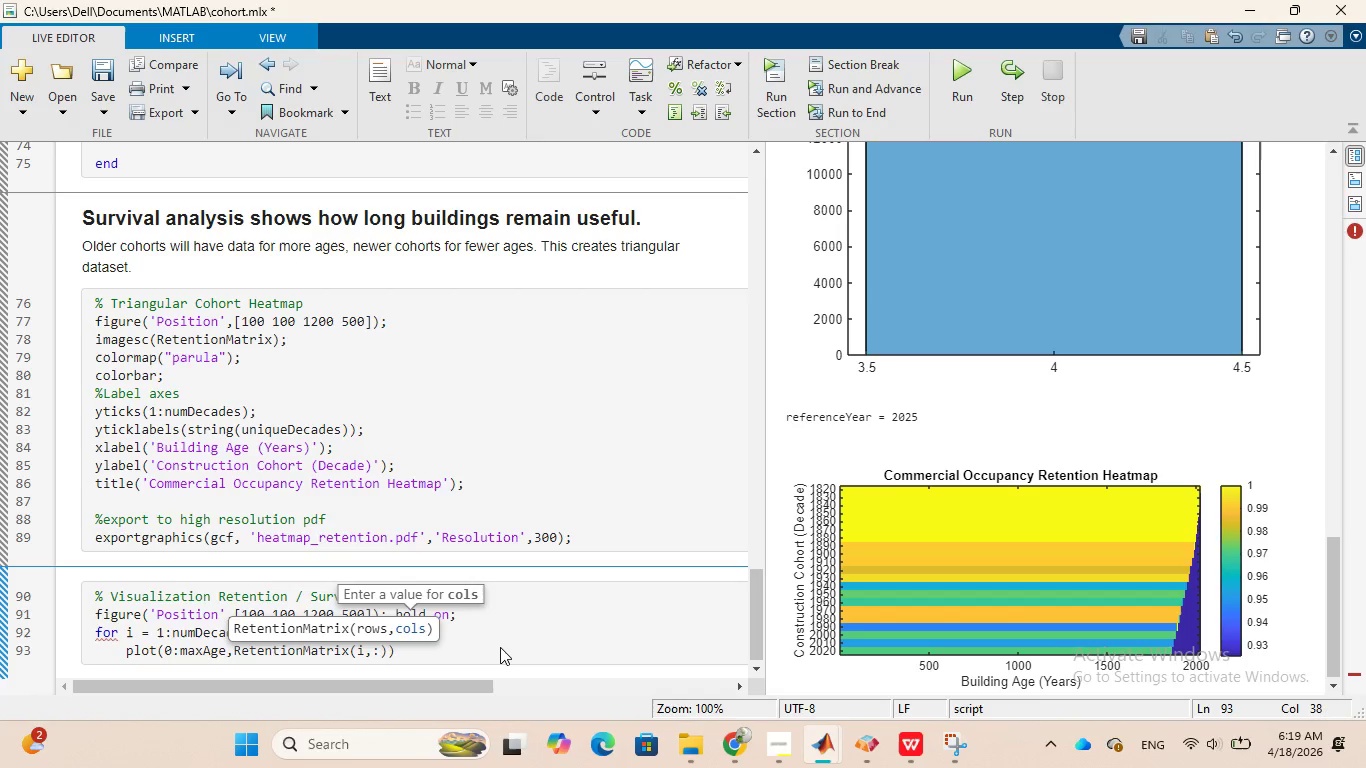 
wait(7.7)
 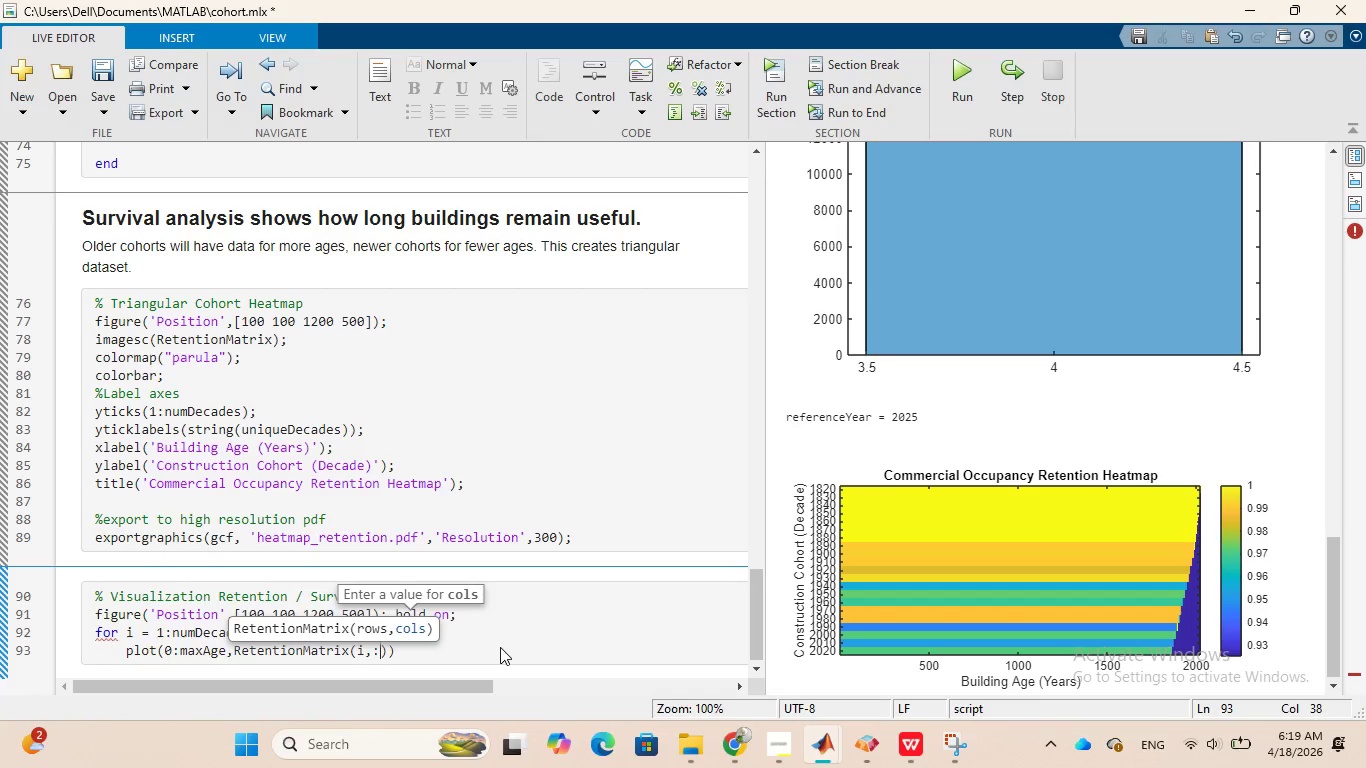 
key(ArrowRight)
 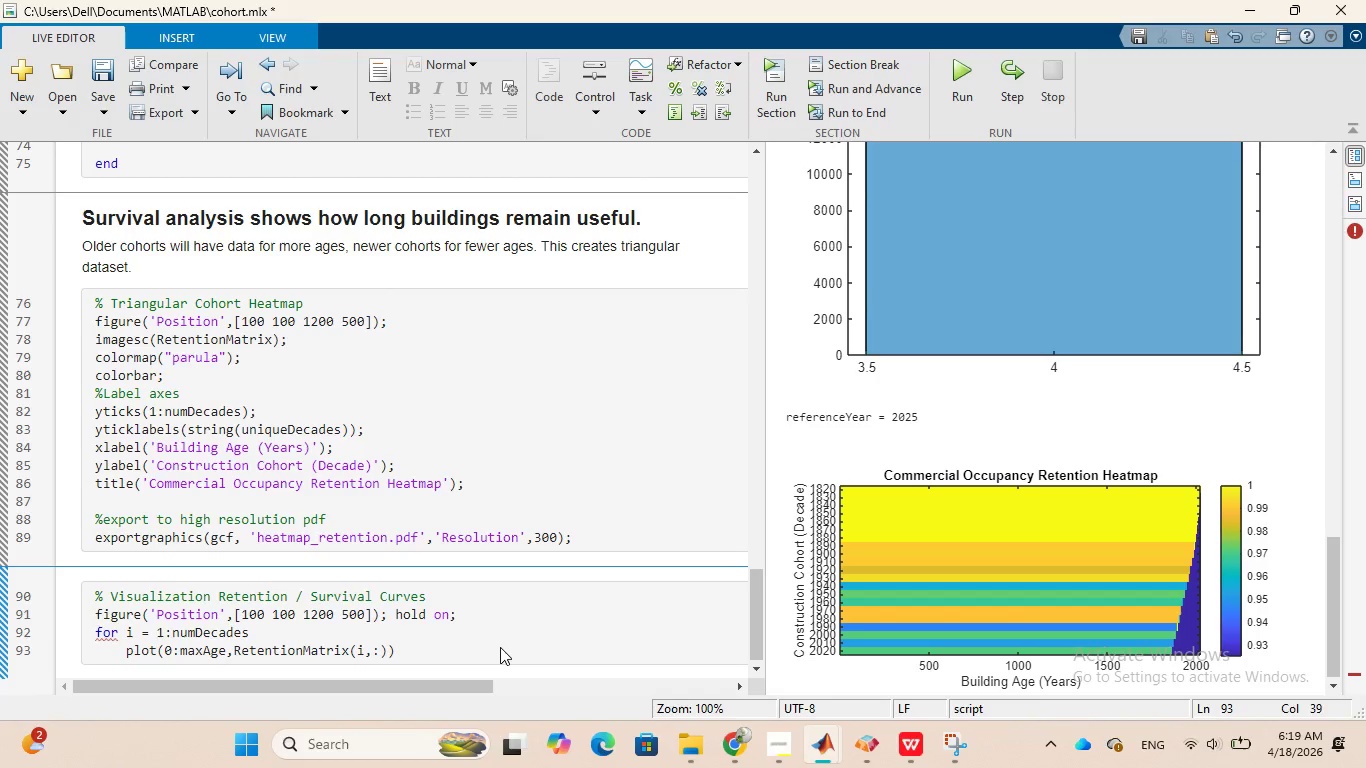 
key(Comma)
 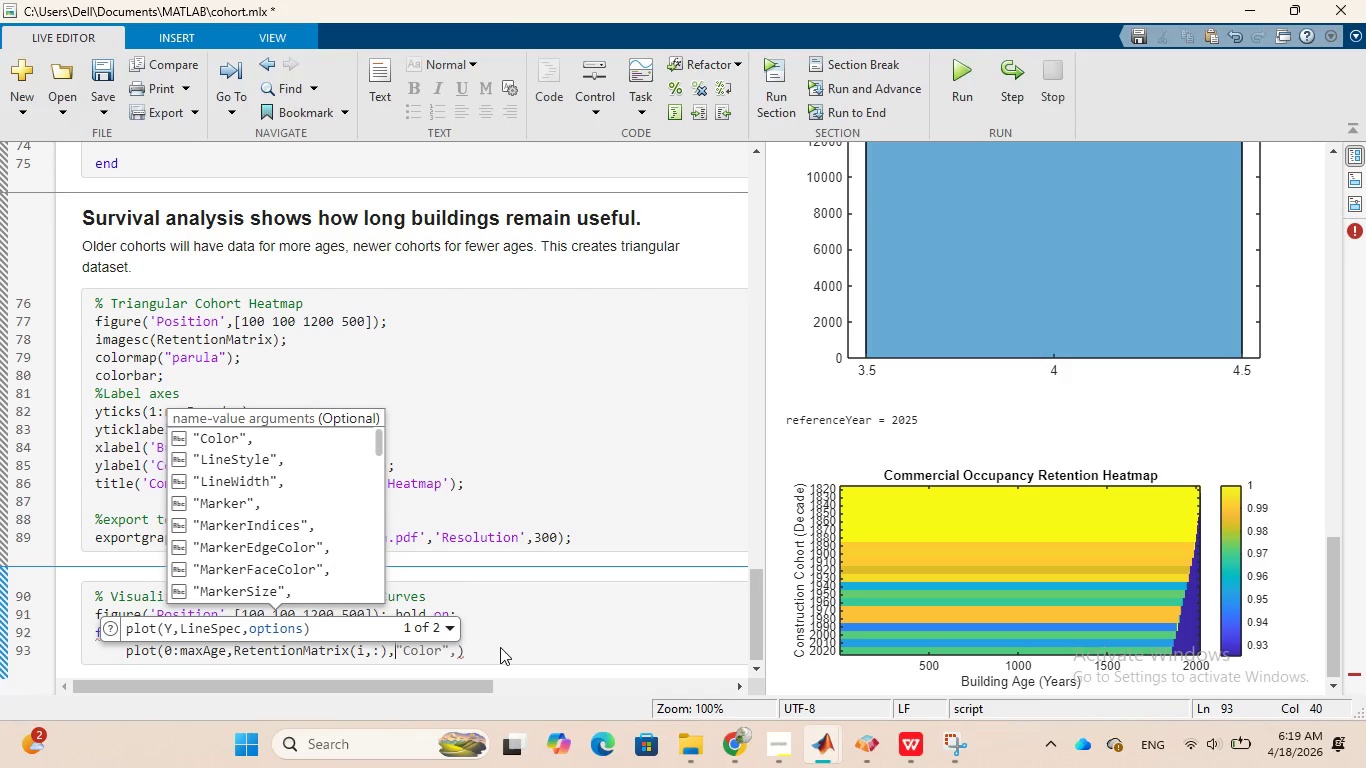 
type('LineWidth)
 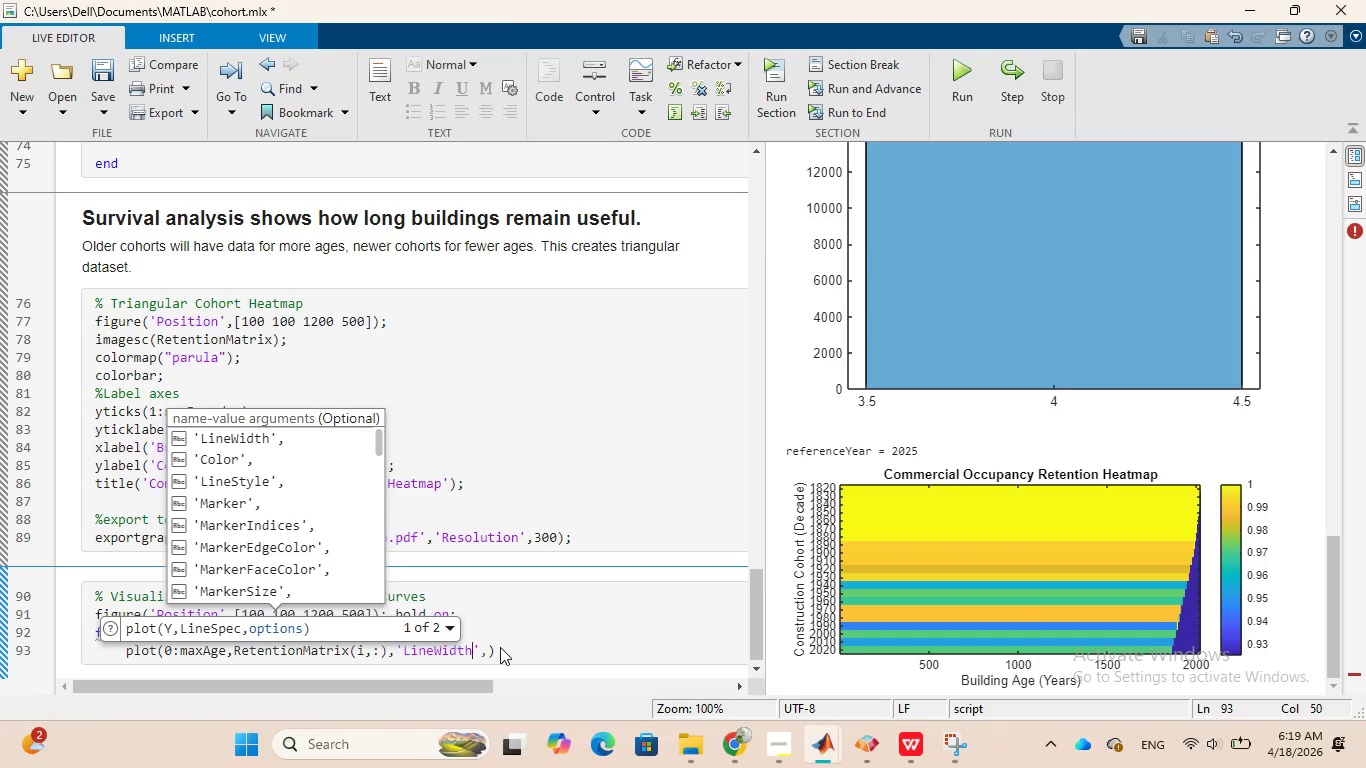 
key(ArrowRight)
 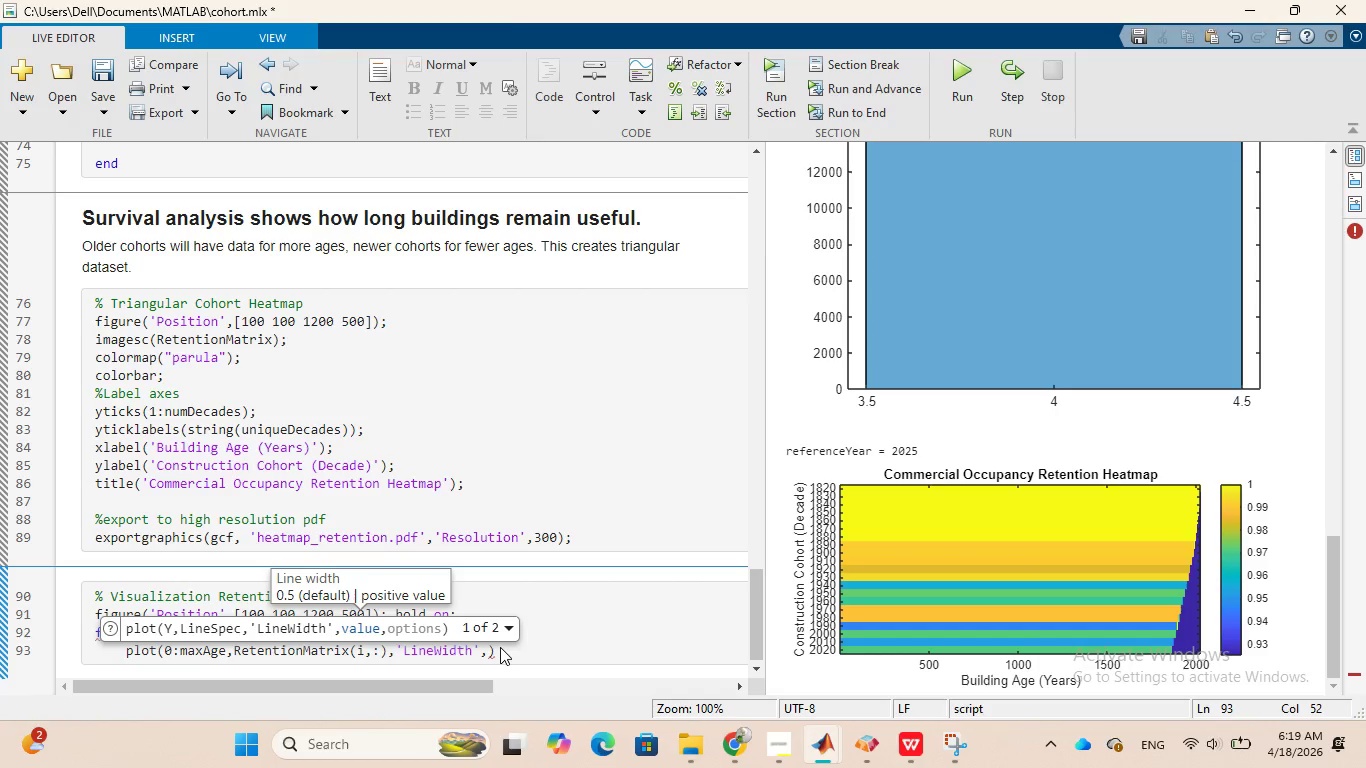 
key(Space)
 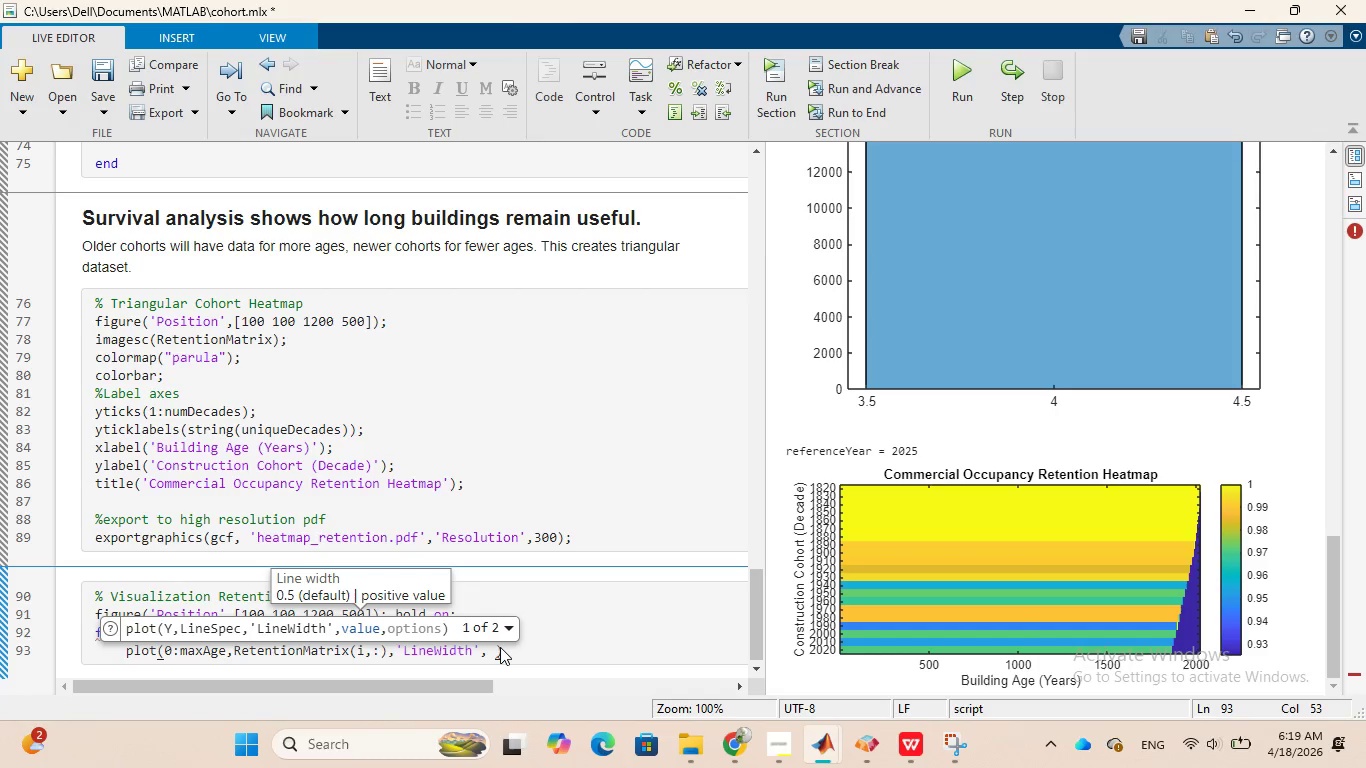 
key(1)
 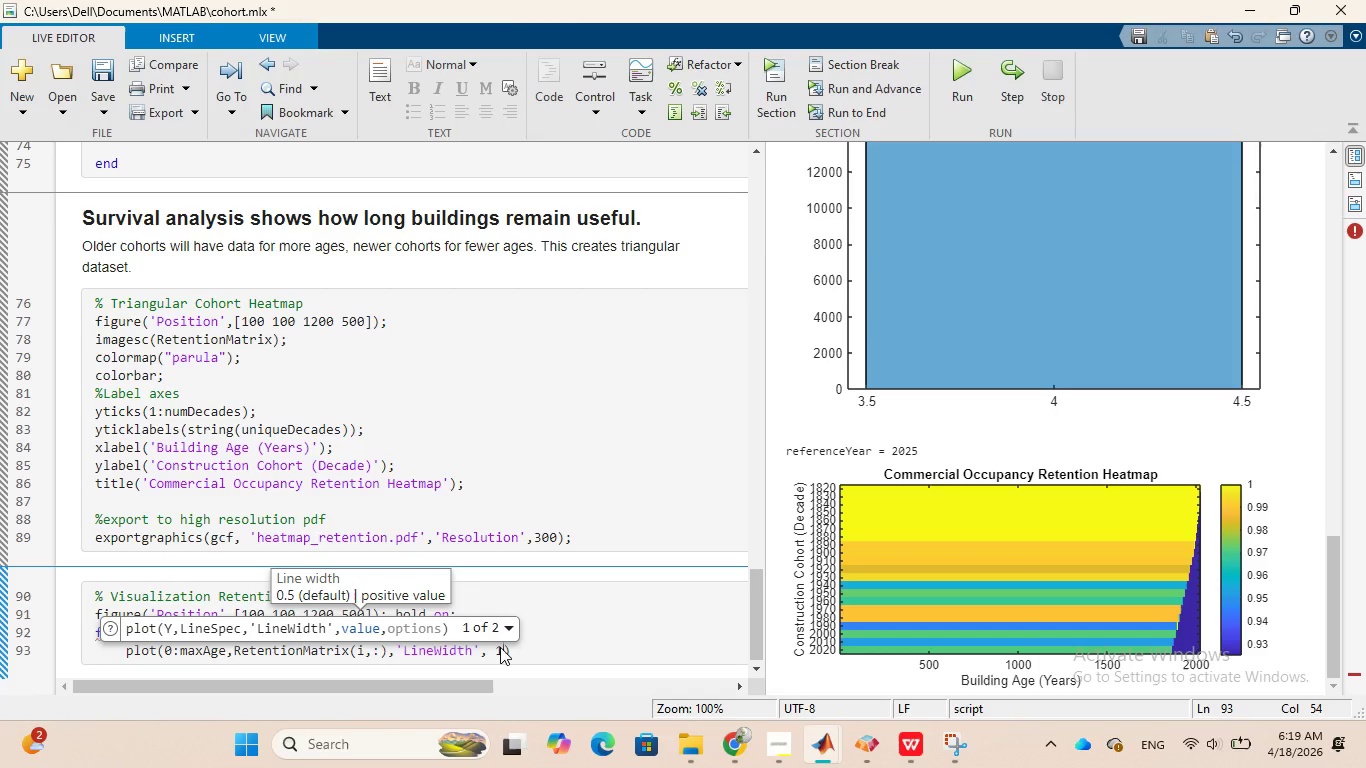 
key(Period)
 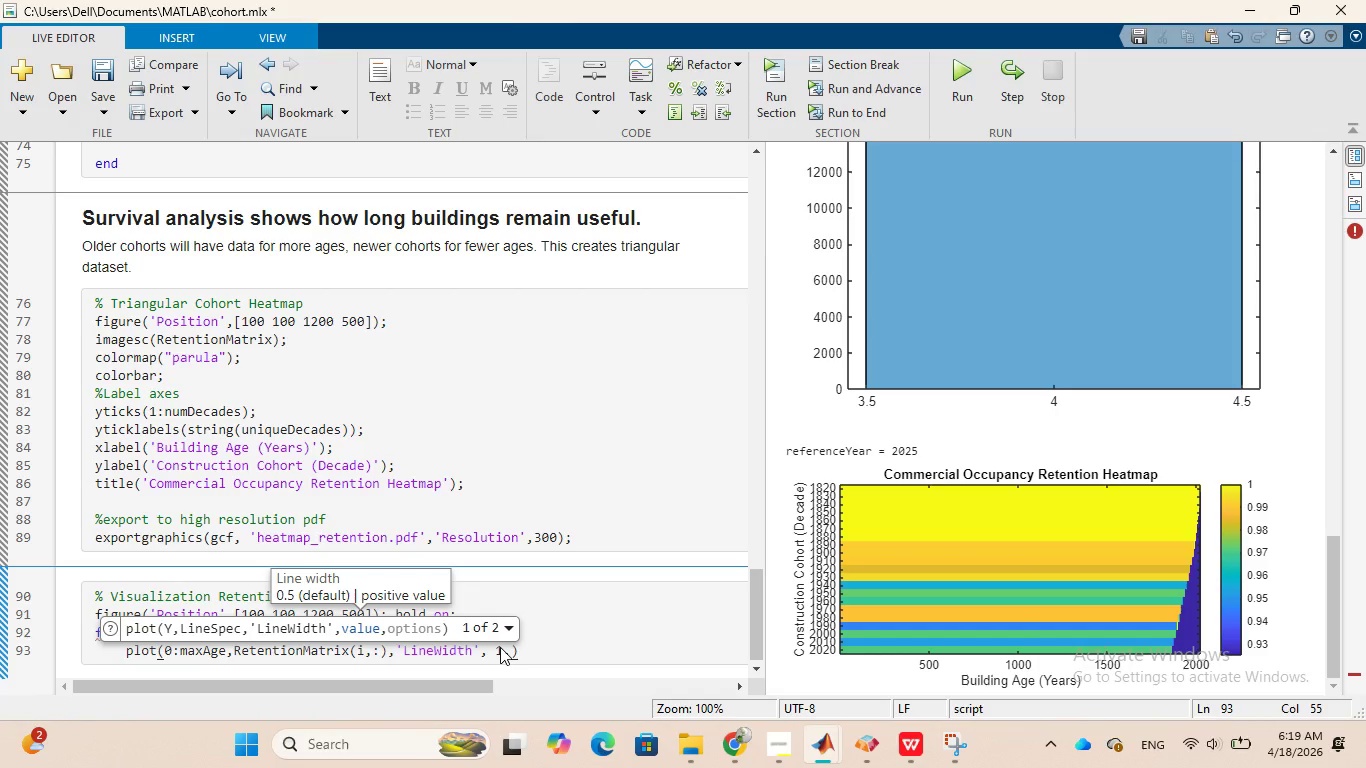 
key(7)
 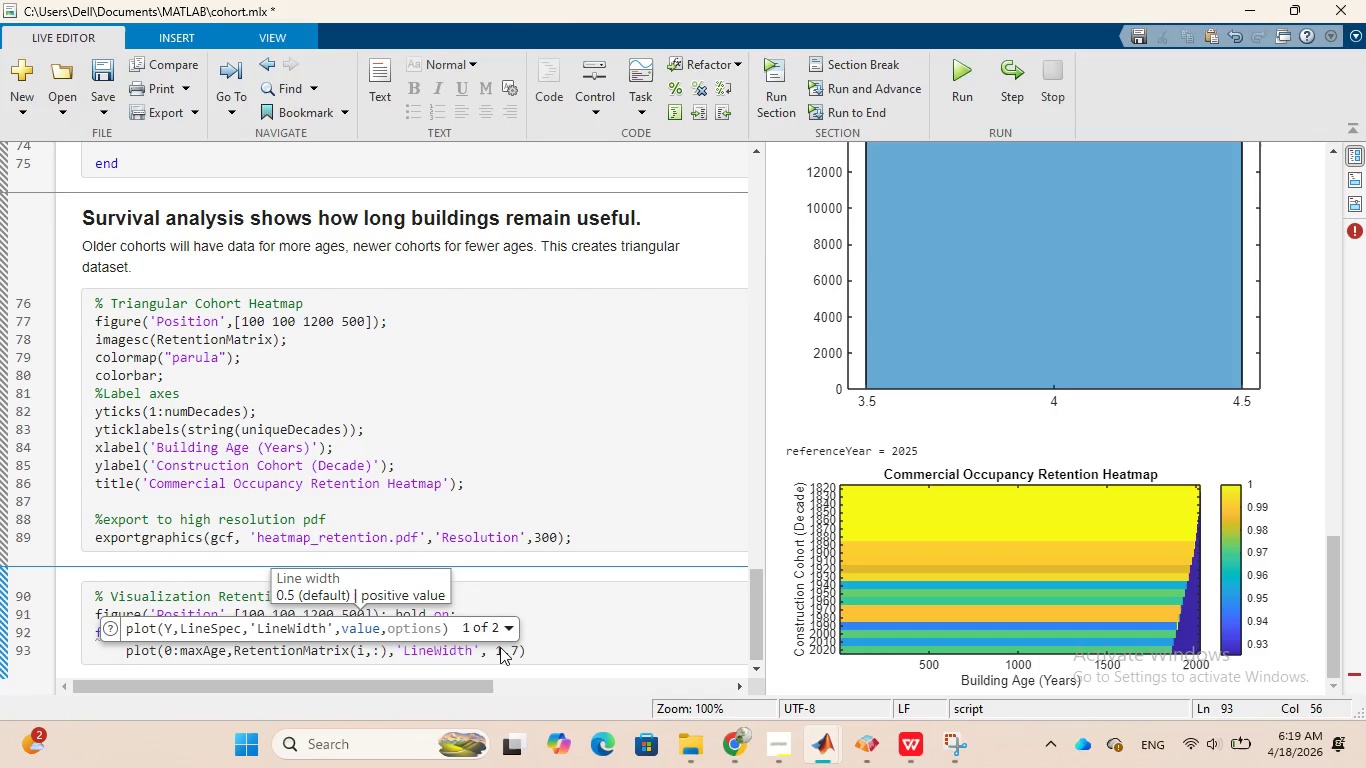 
key(ArrowRight)
 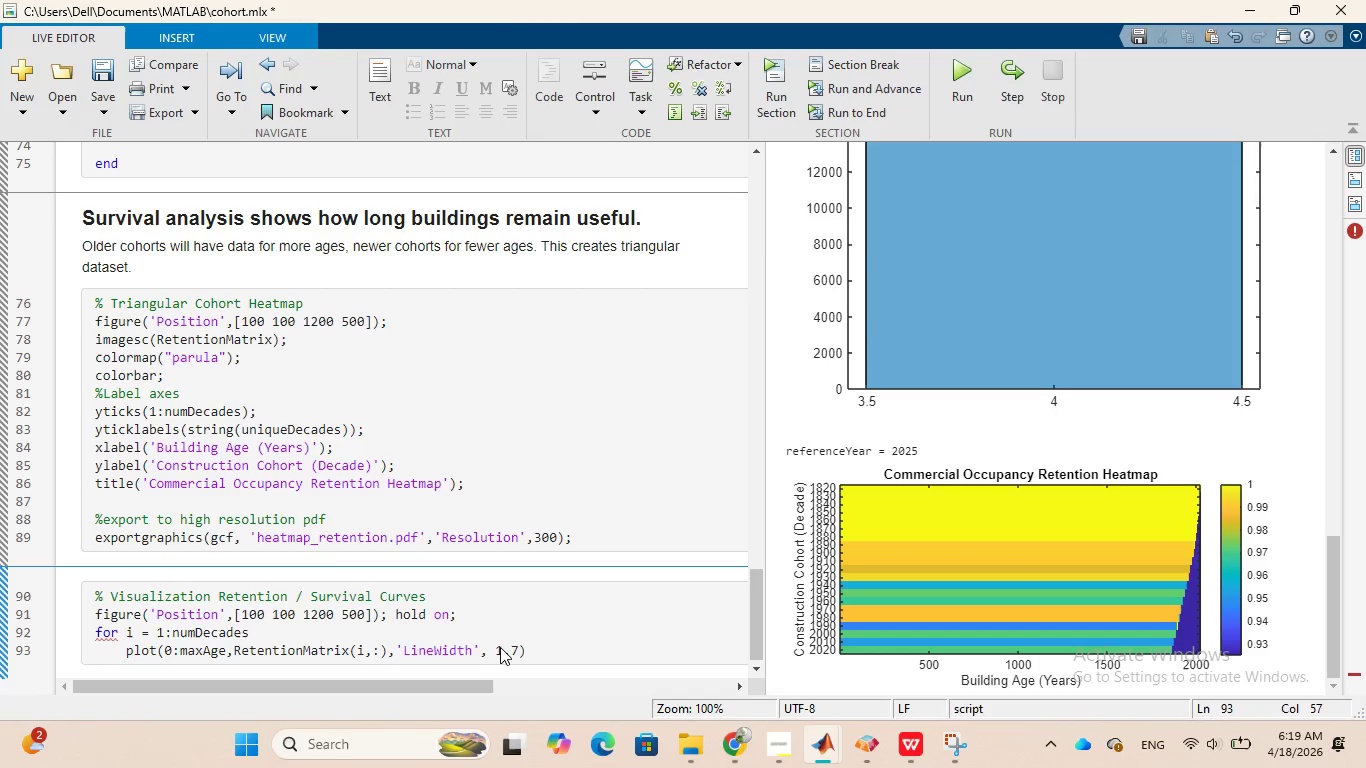 
key(Semicolon)
 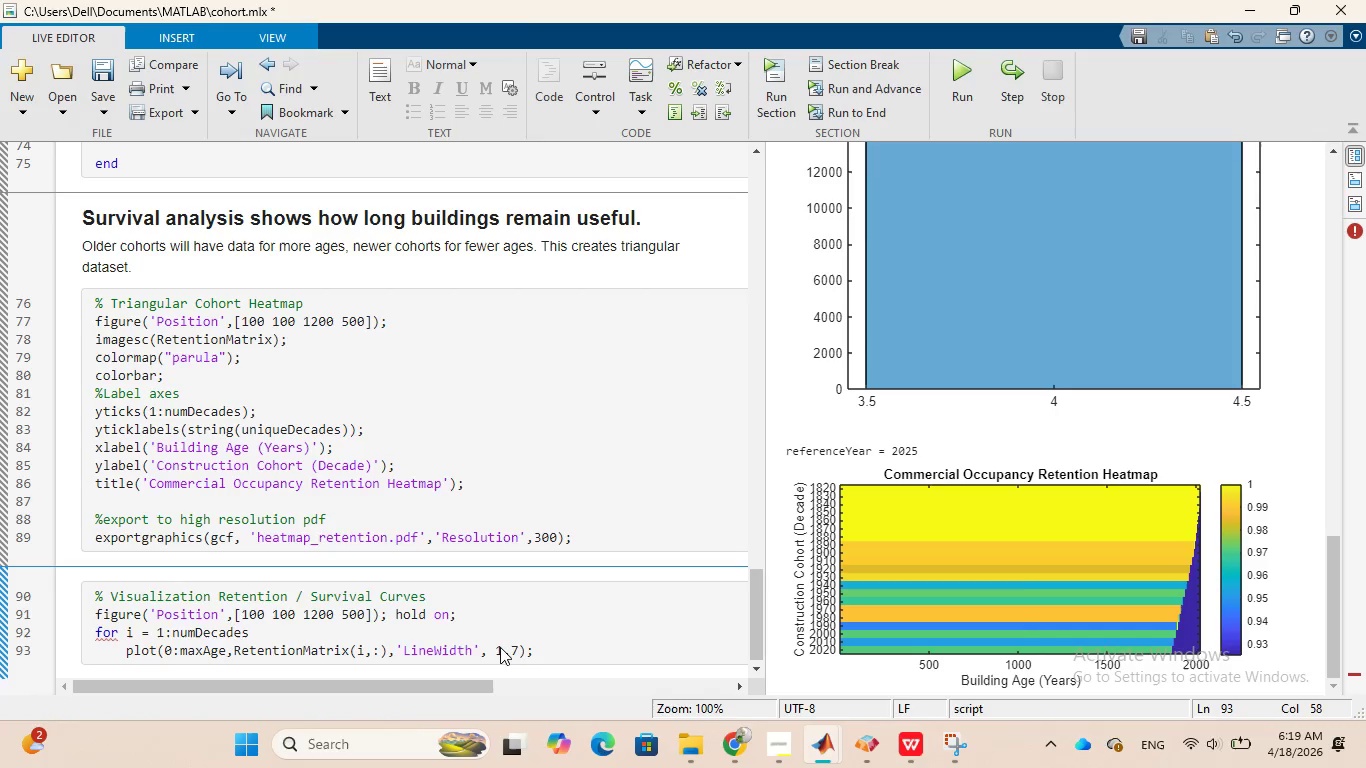 
key(Enter)
 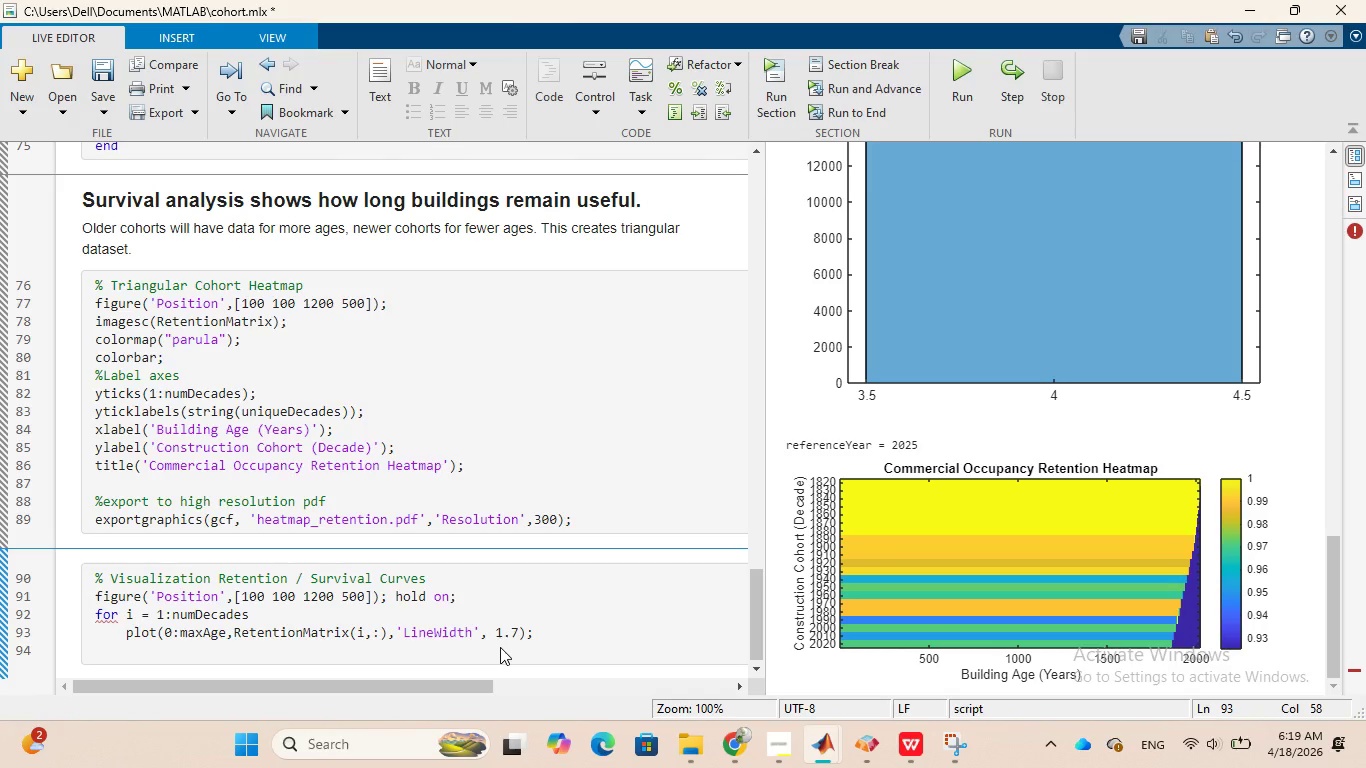 
wait(16.75)
 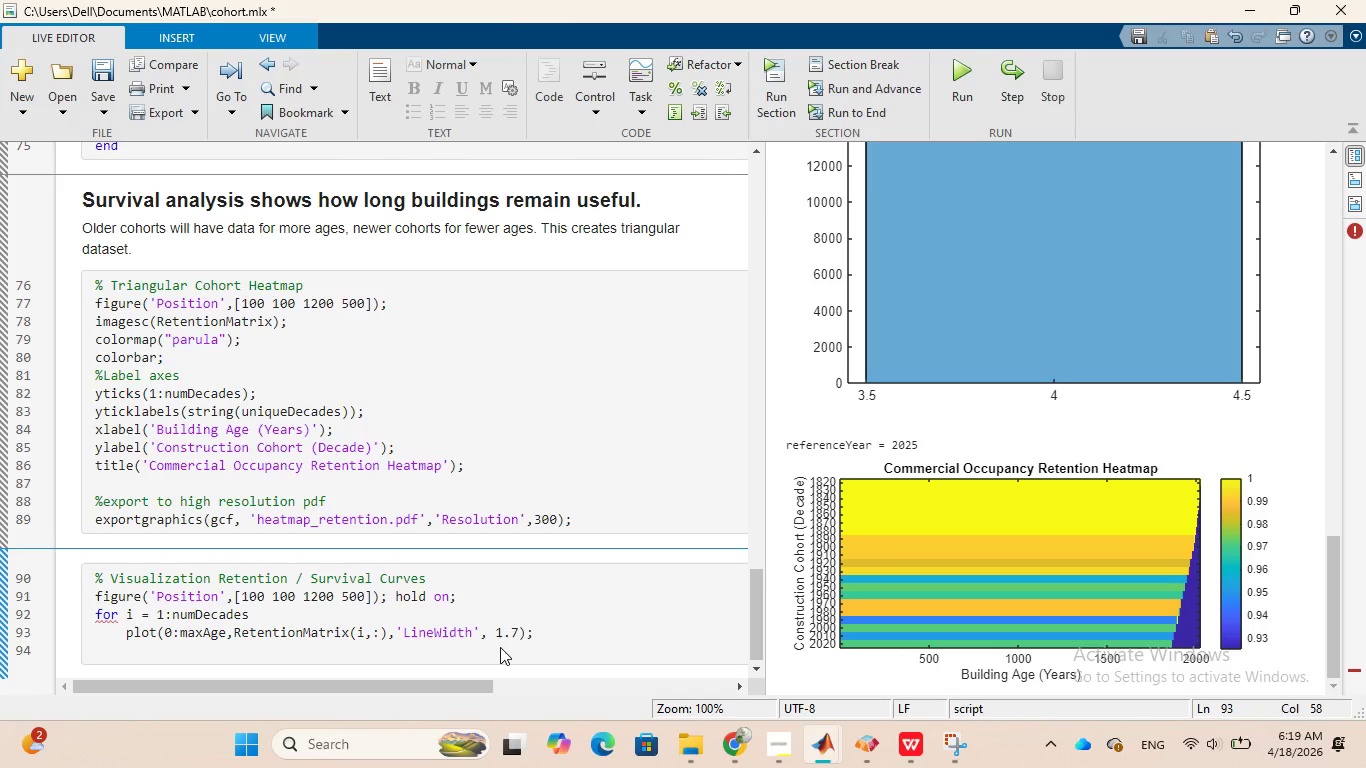 
type(legend)
 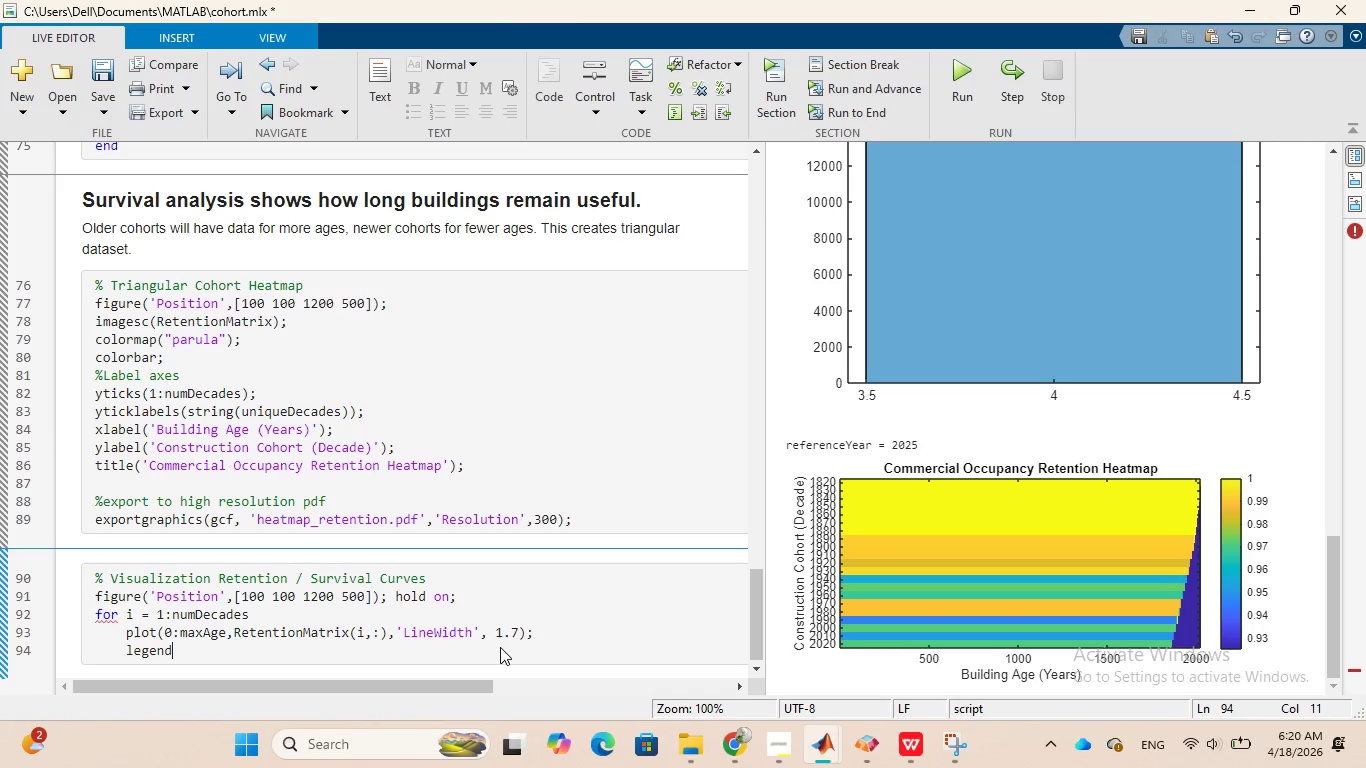 
wait(12.53)
 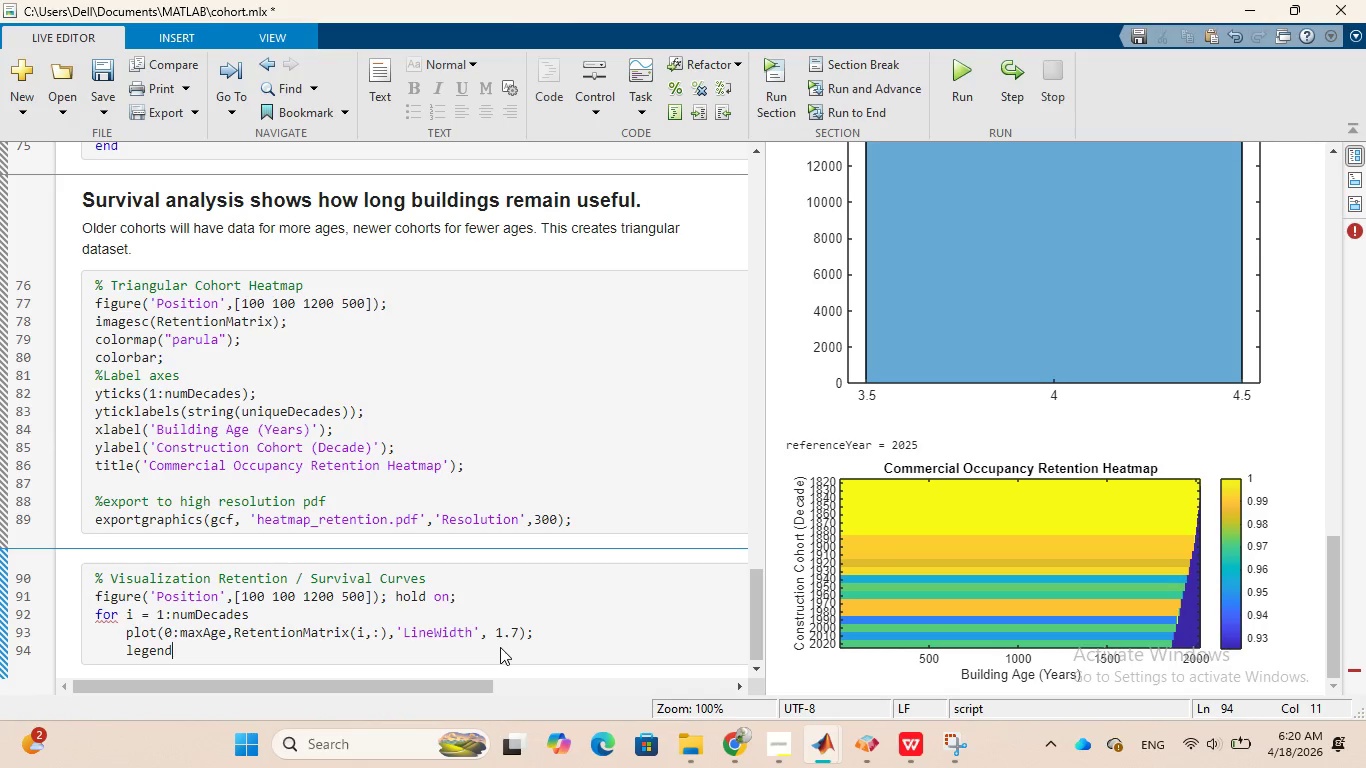 
key(Backspace)
key(Backspace)
key(Backspace)
key(Backspace)
key(Backspace)
key(Backspace)
type(end)
 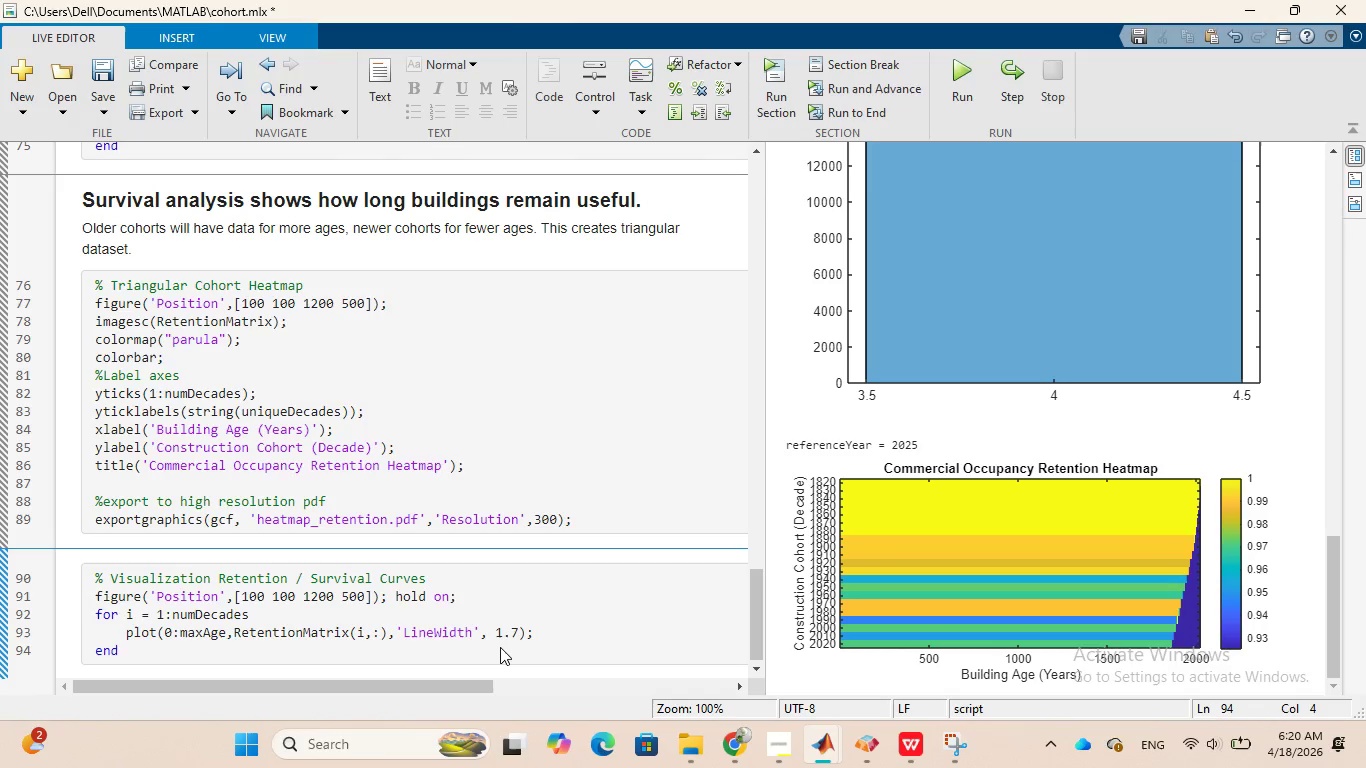 
key(Enter)
 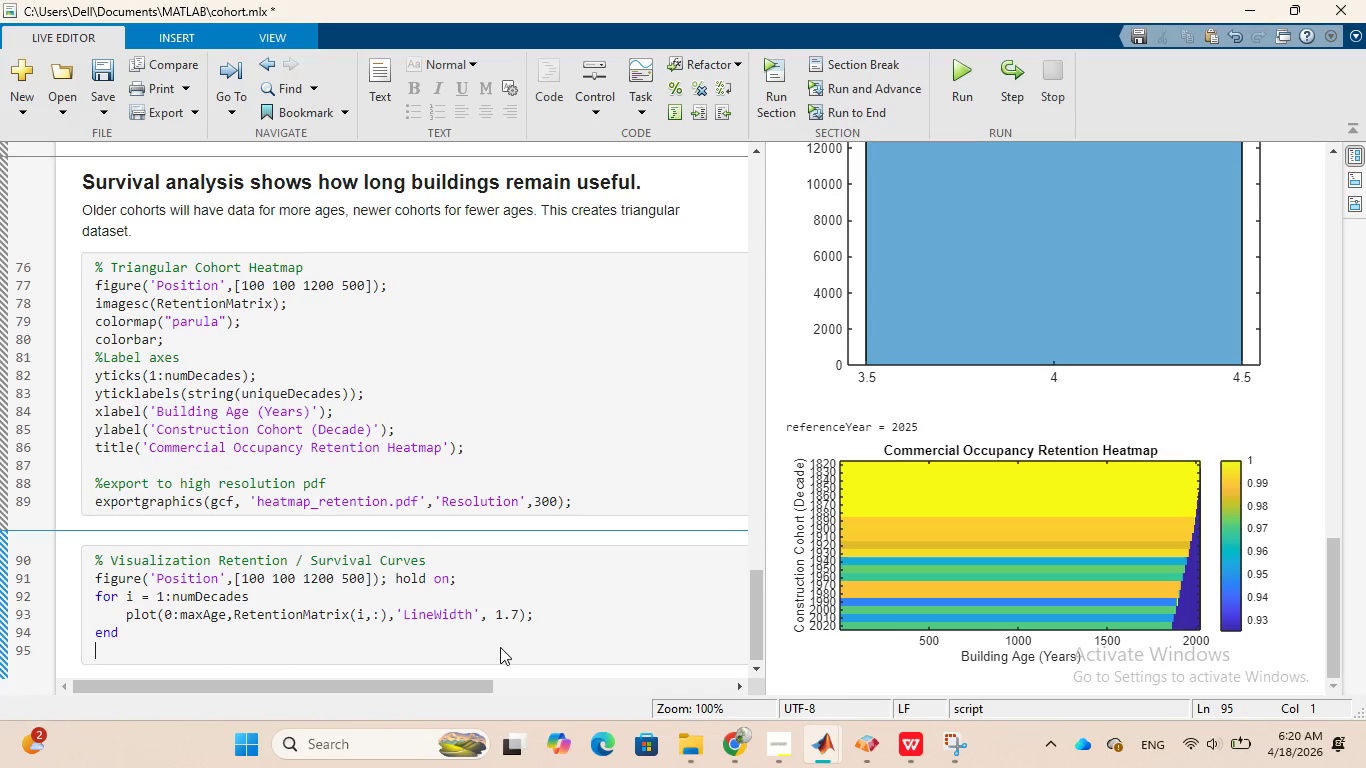 
key(Enter)
 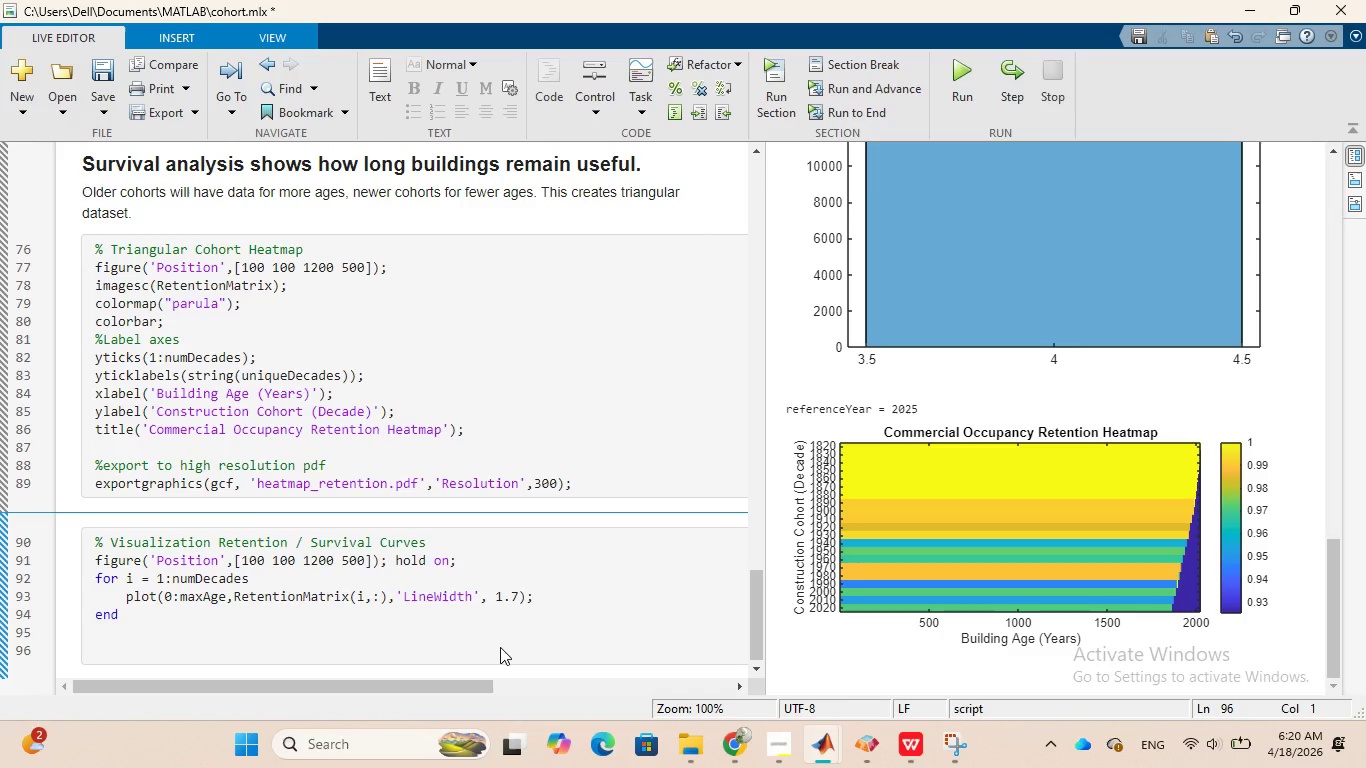 
type(xlabel)
 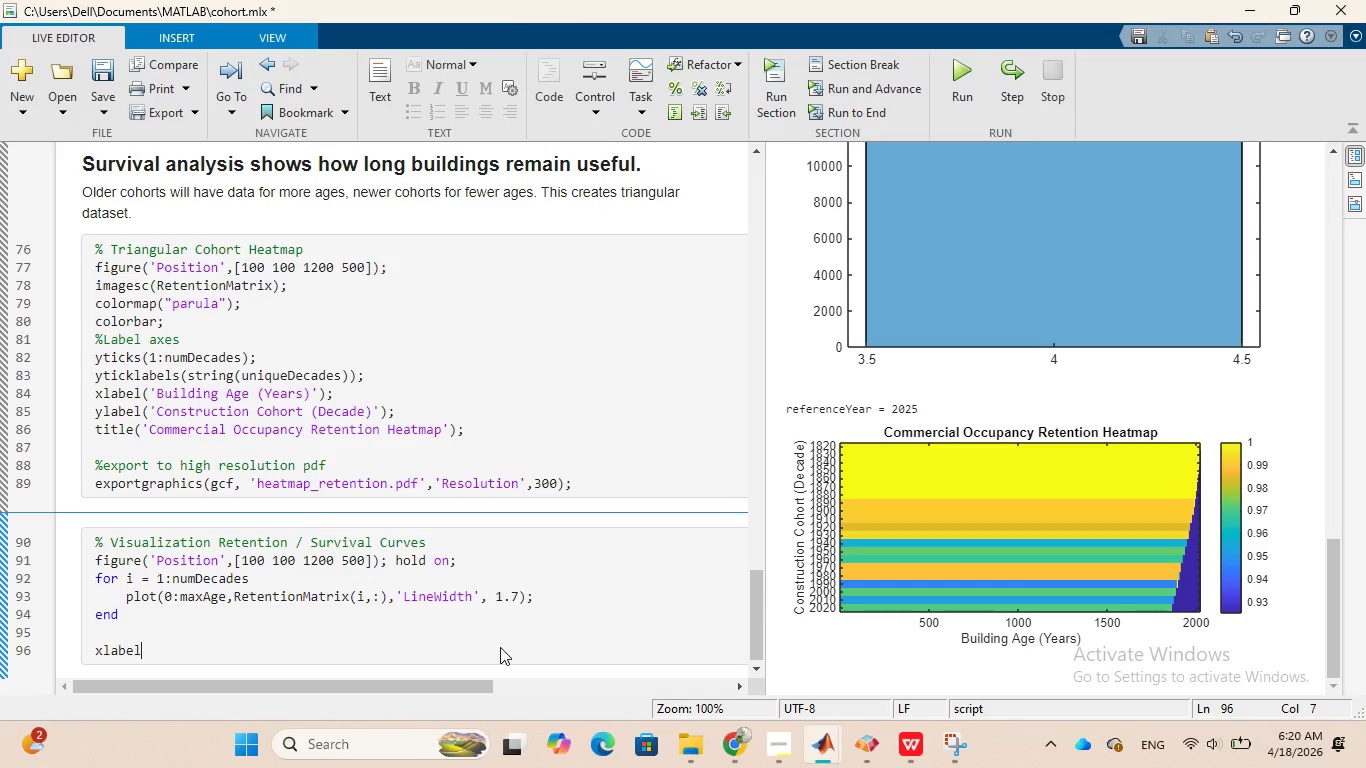 
type(('Building Age)
 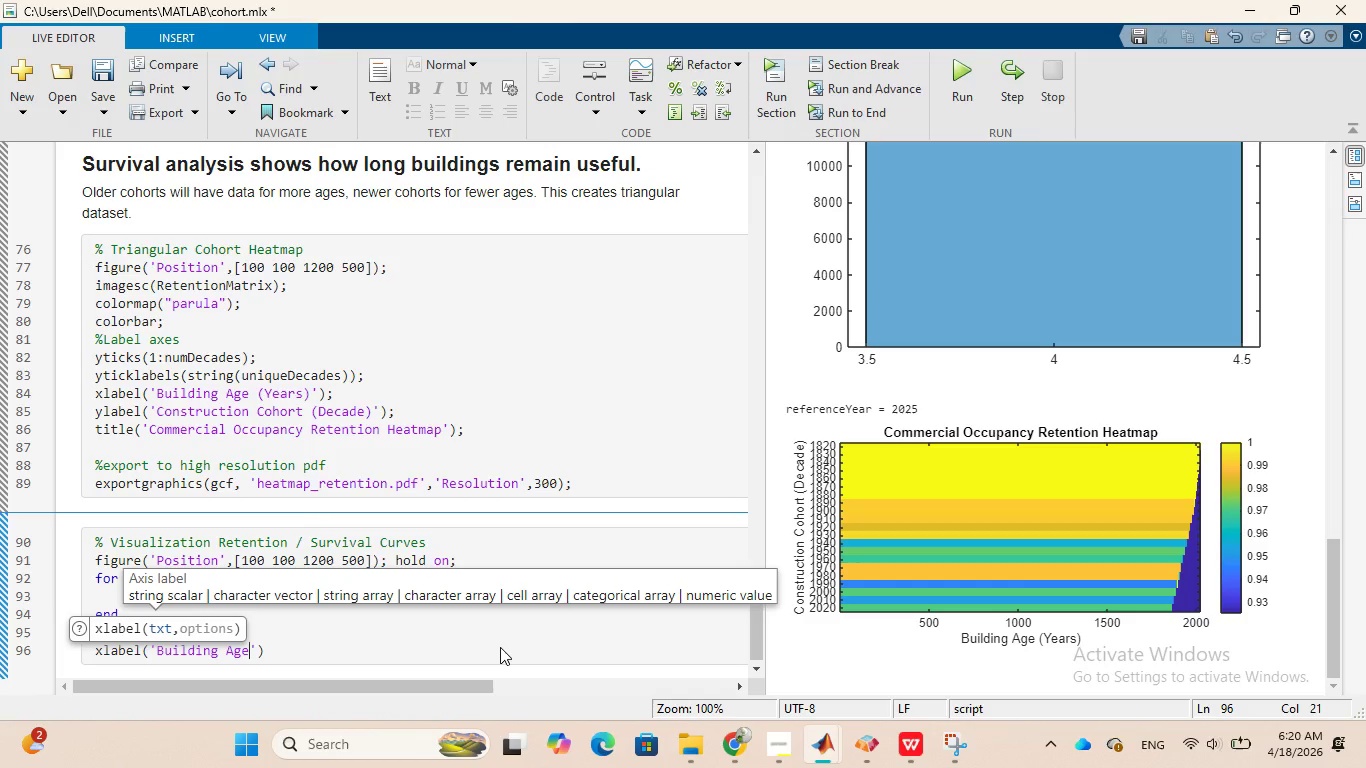 
wait(6.91)
 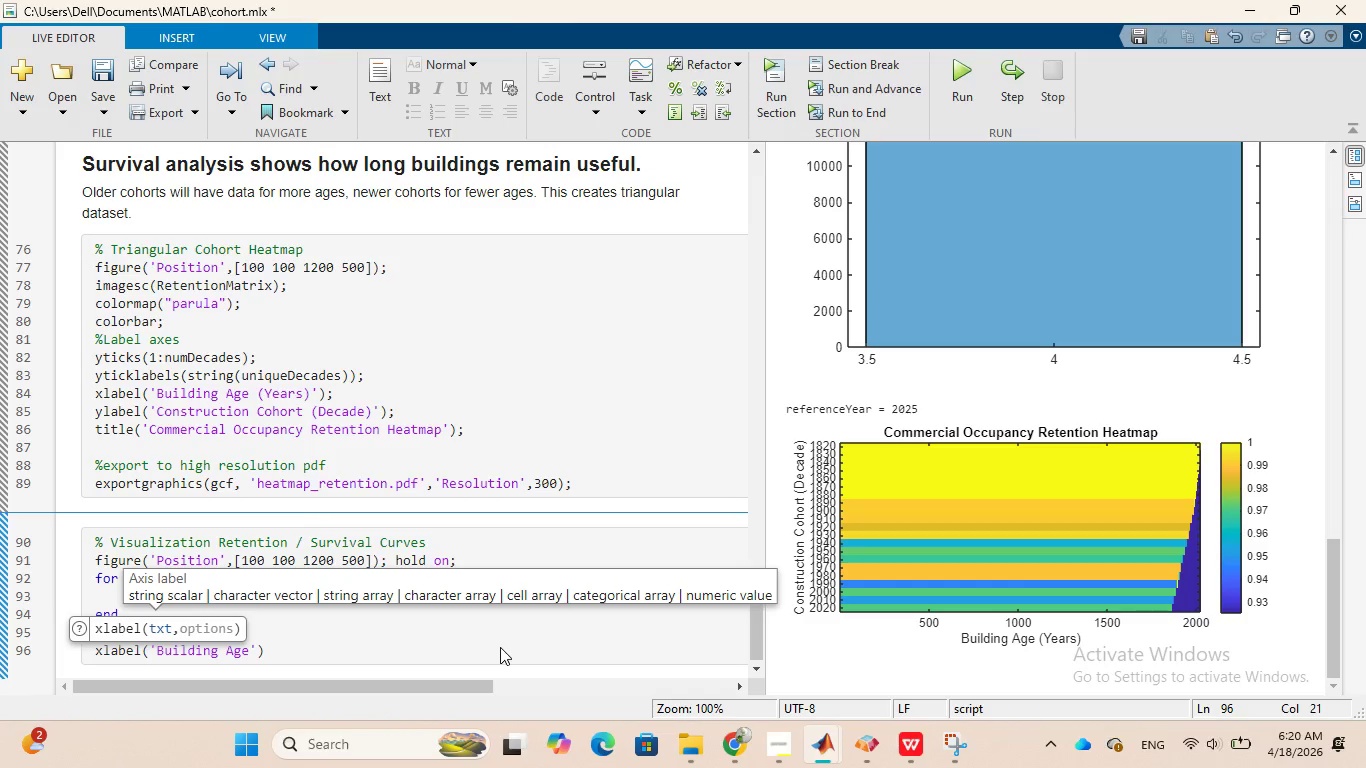 
type( (Year)
 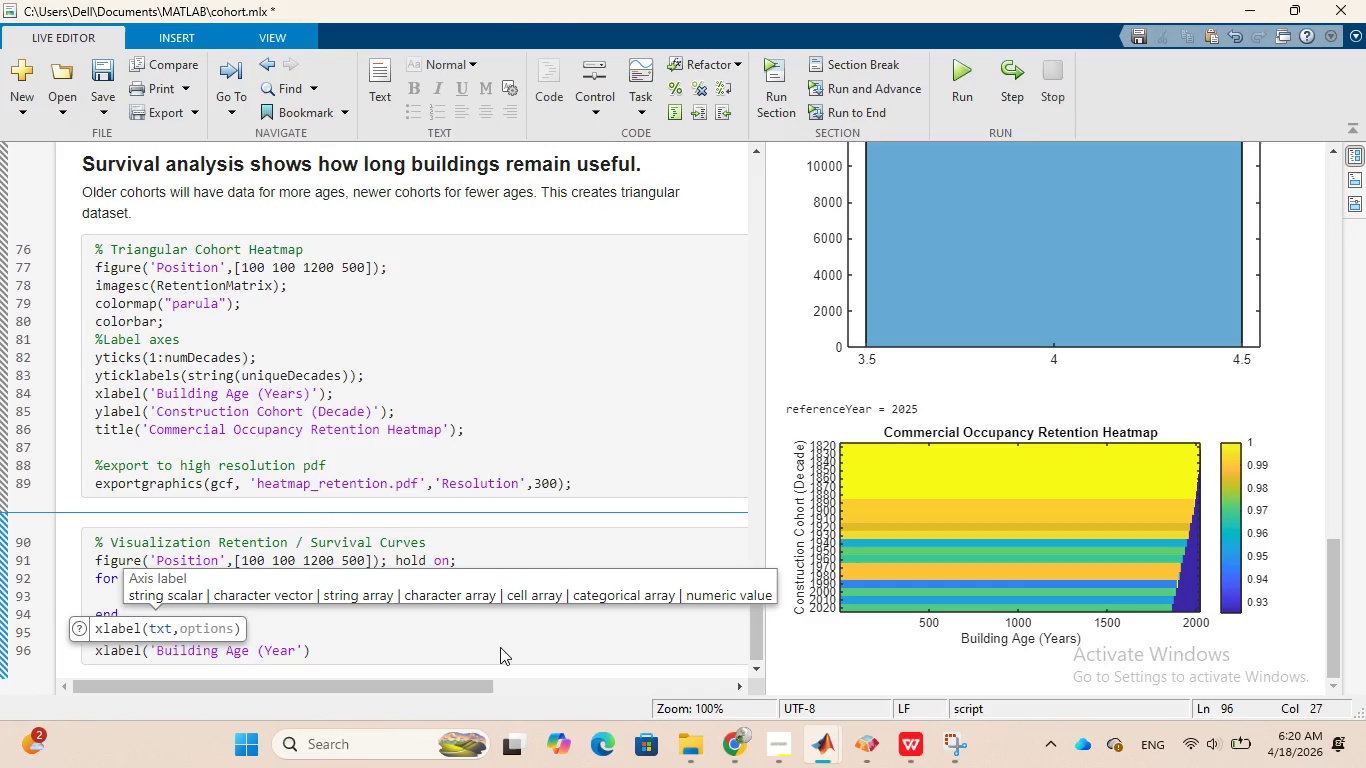 
wait(6.38)
 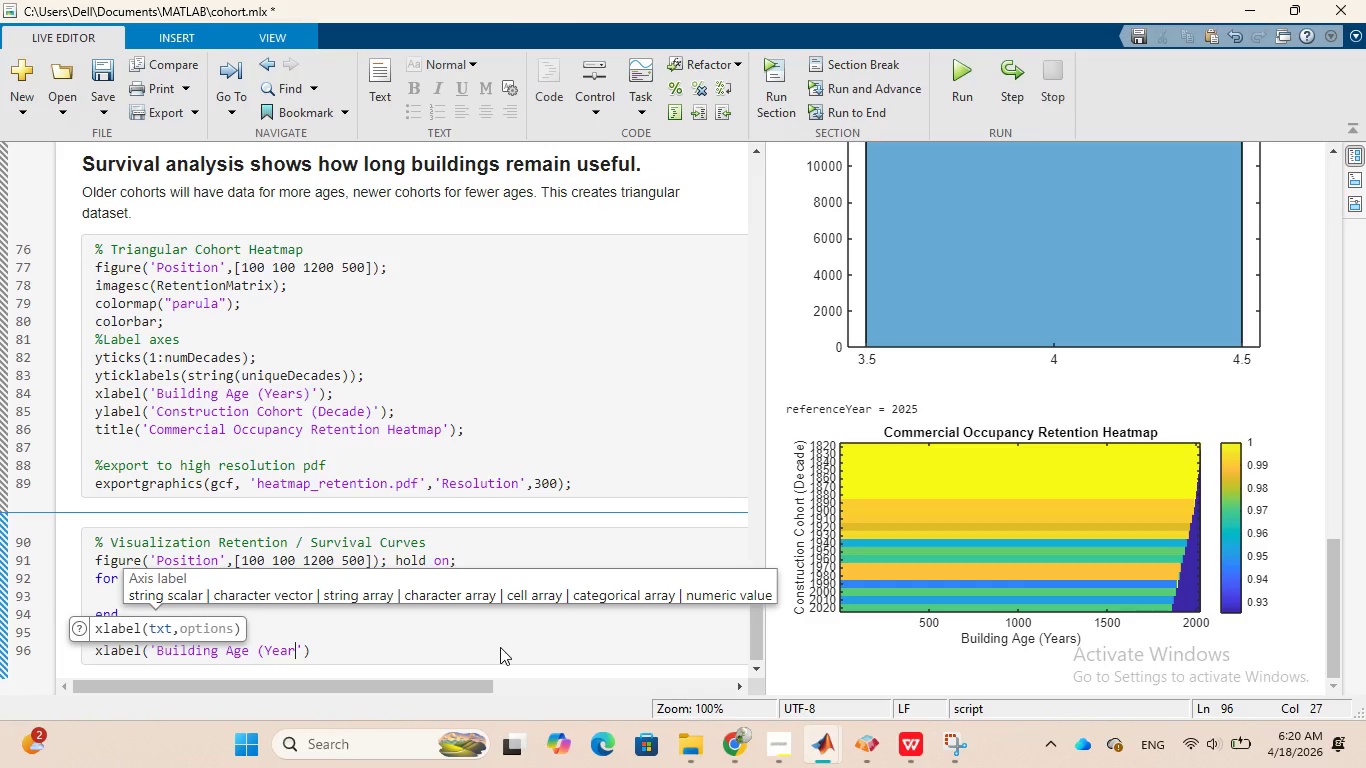 
key(S)
 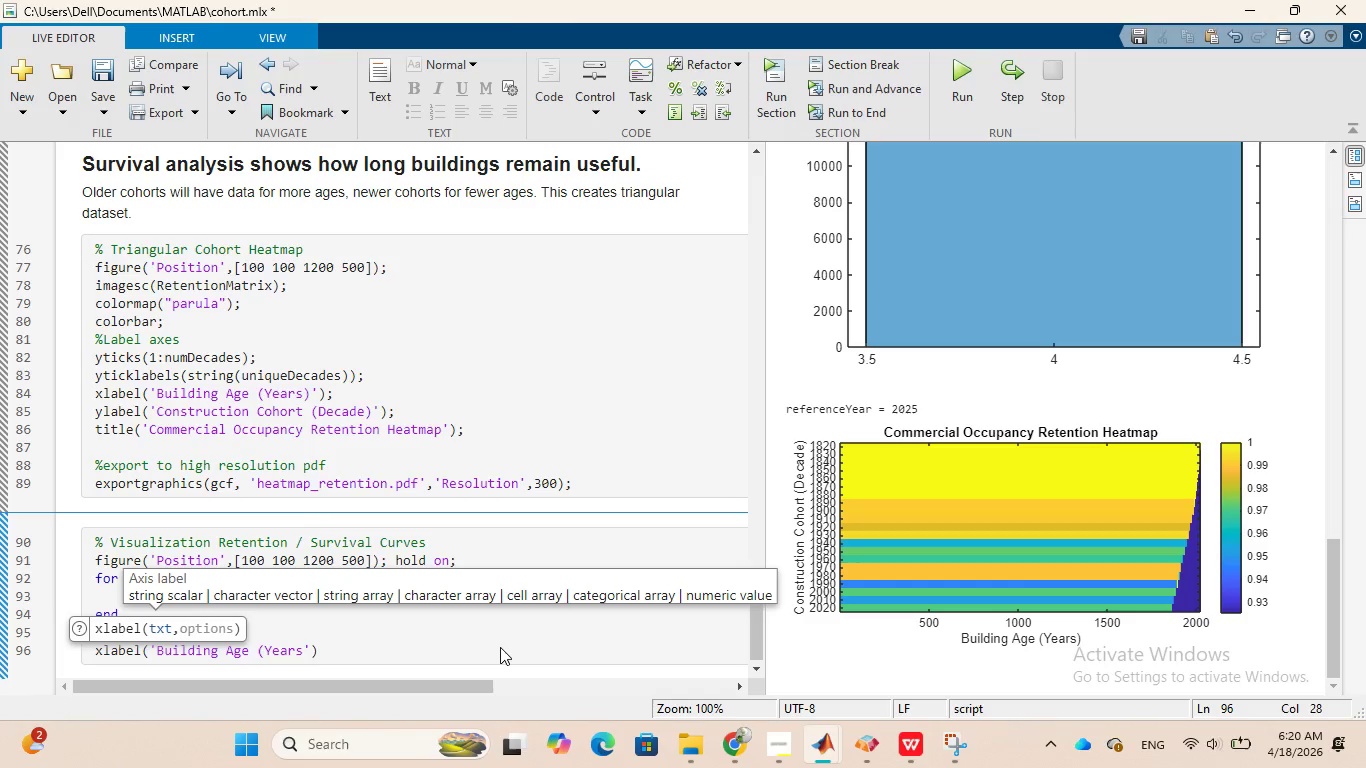 
key(ArrowRight)
 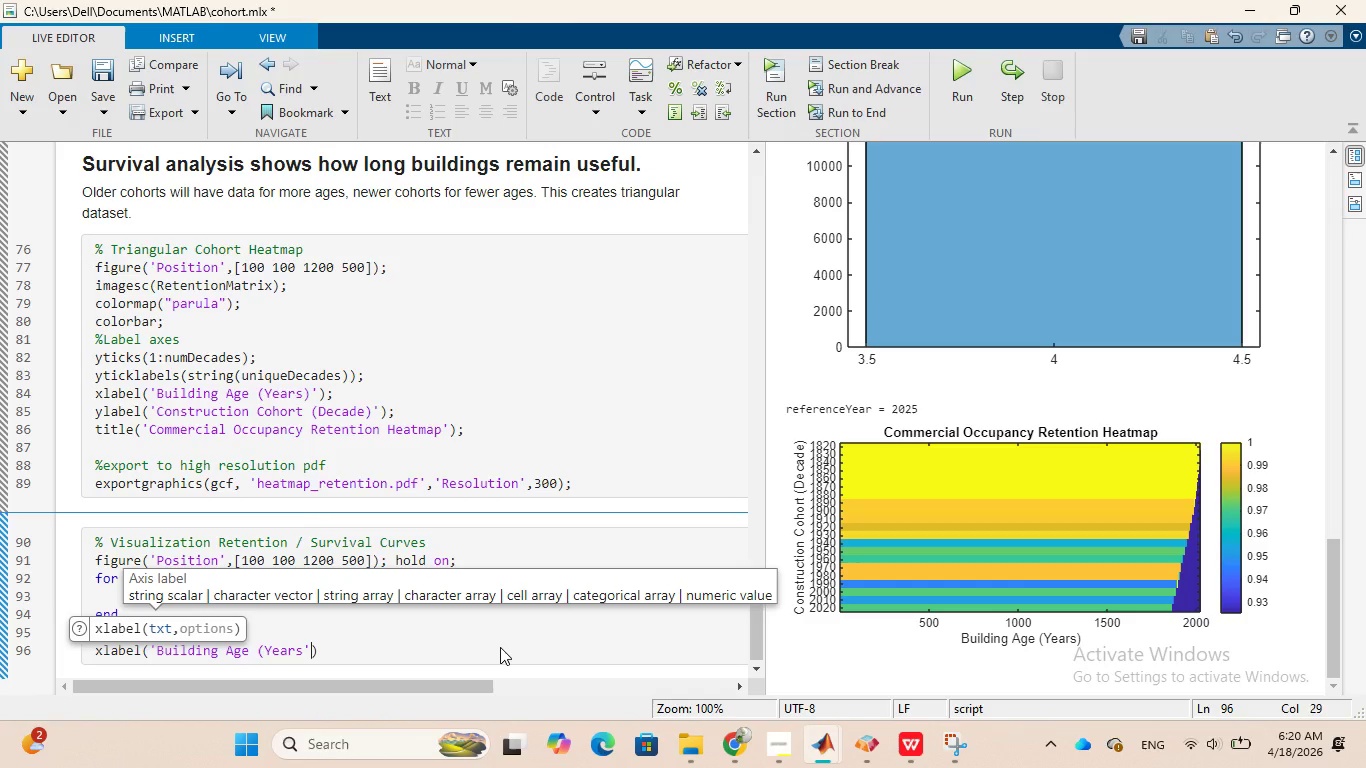 
key(ArrowLeft)
 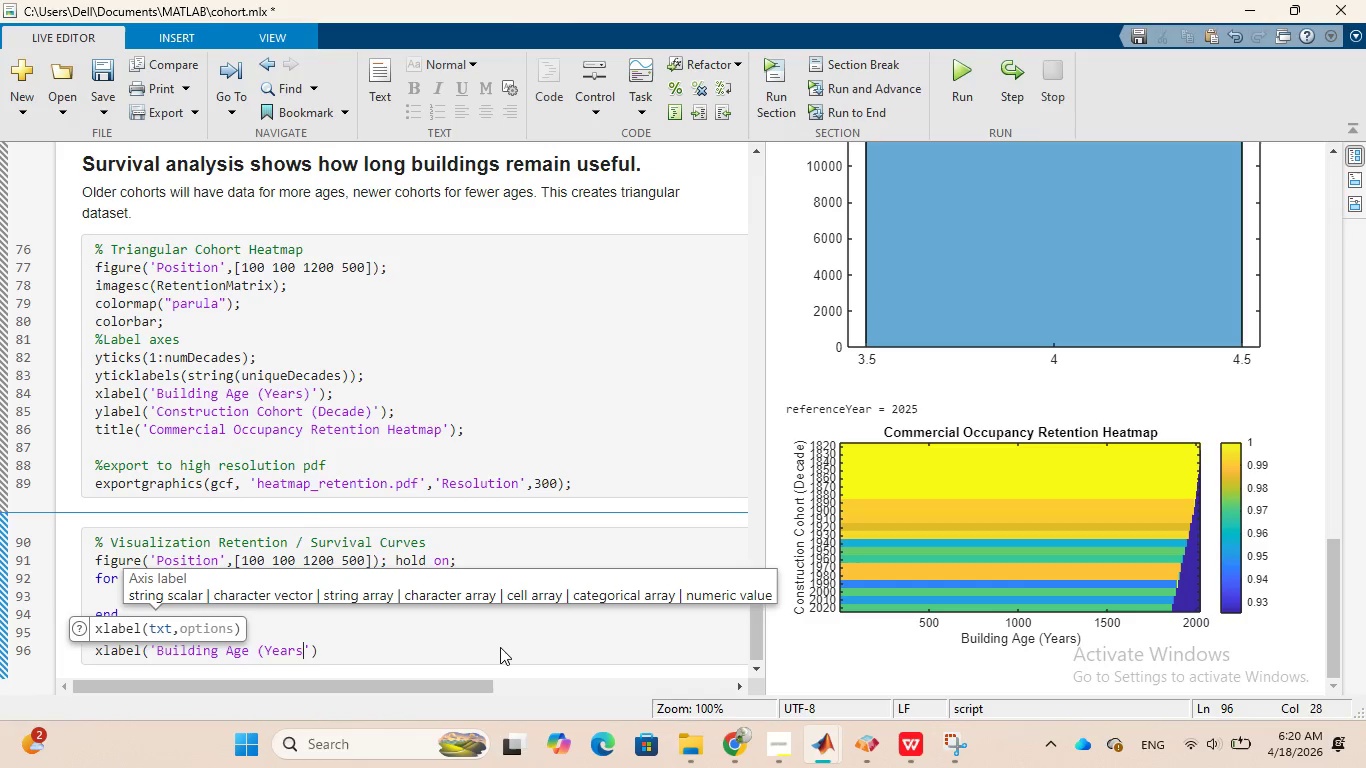 
key(Shift+0)
 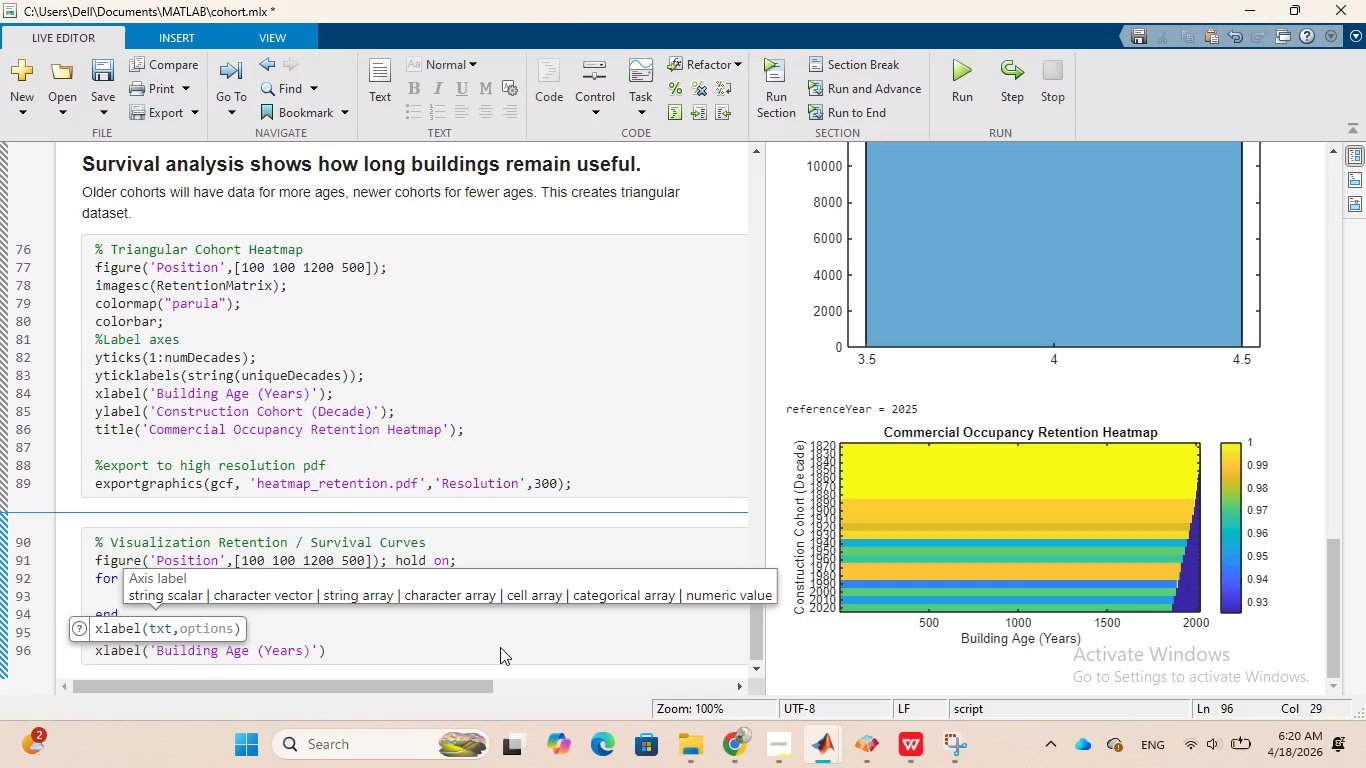 
key(ArrowRight)
 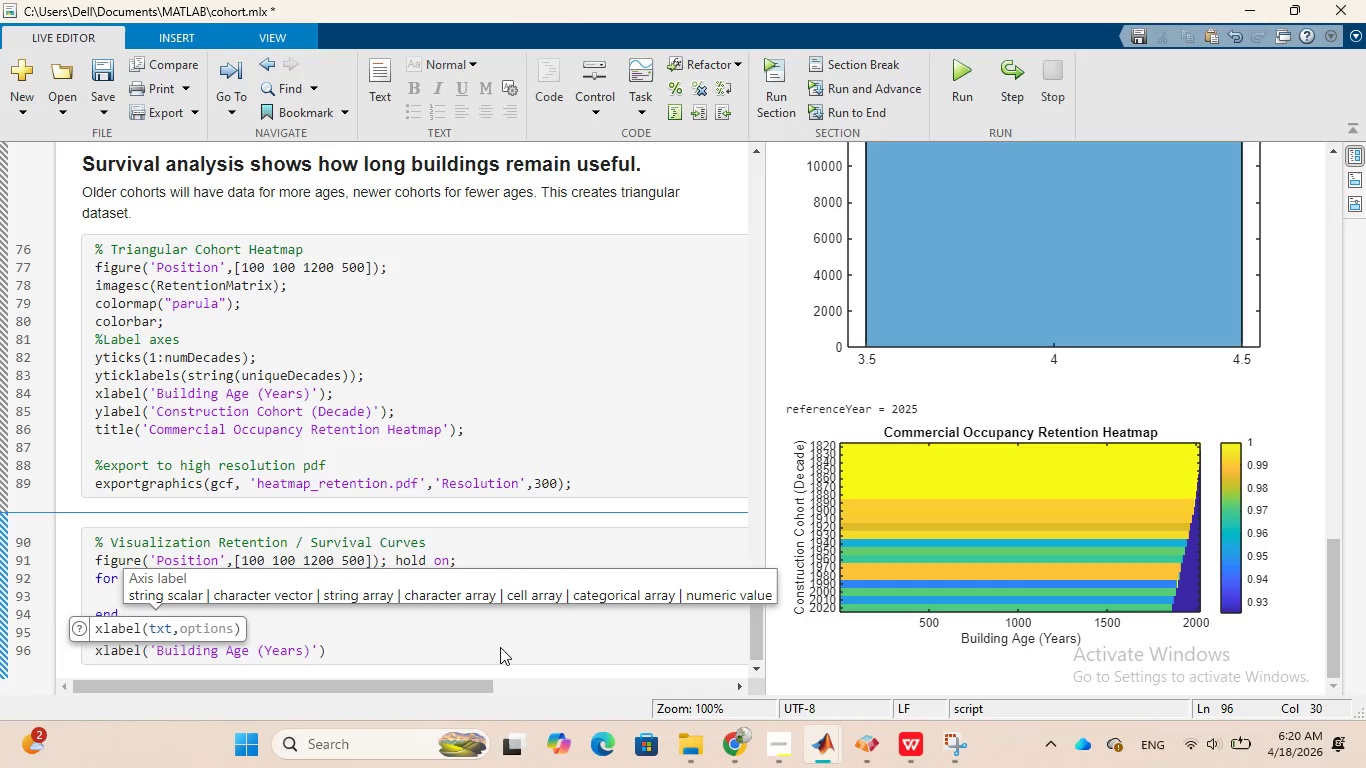 
key(ArrowRight)
 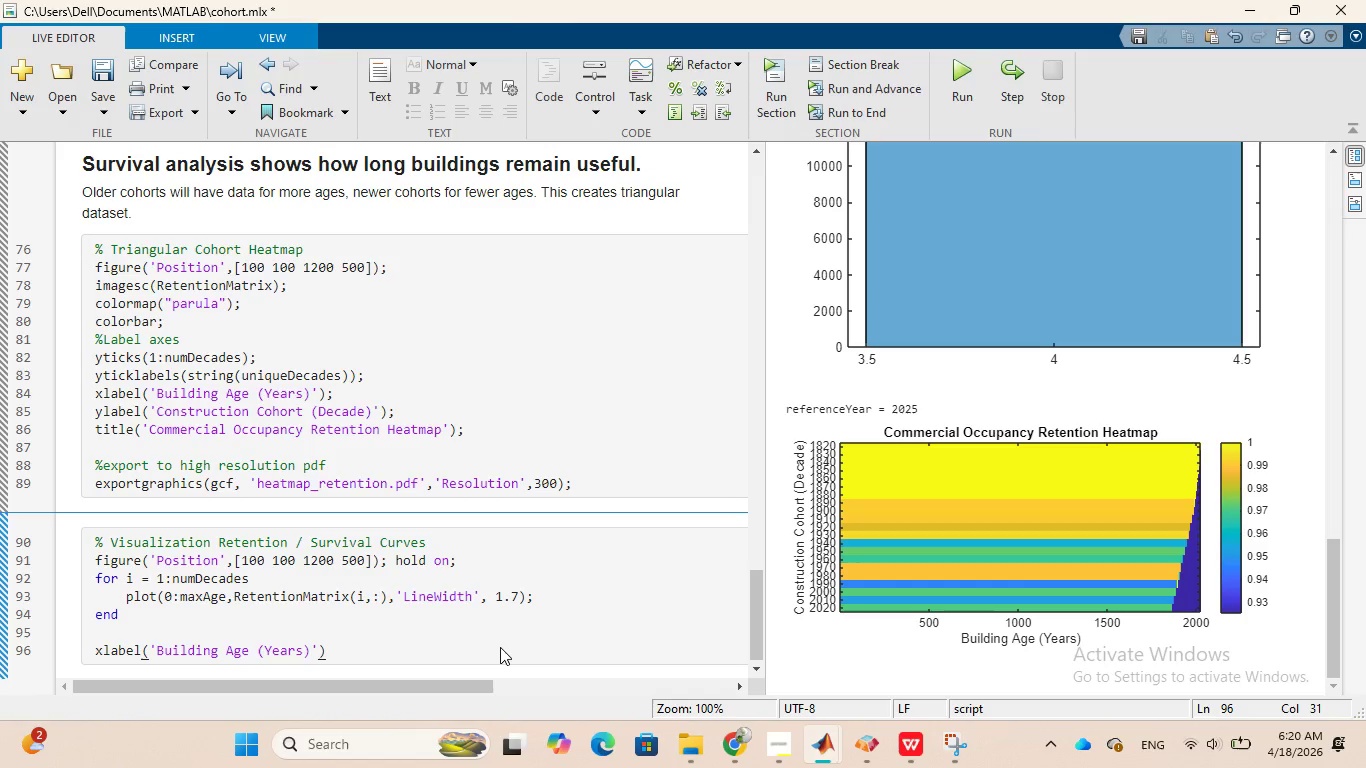 
key(Semicolon)
 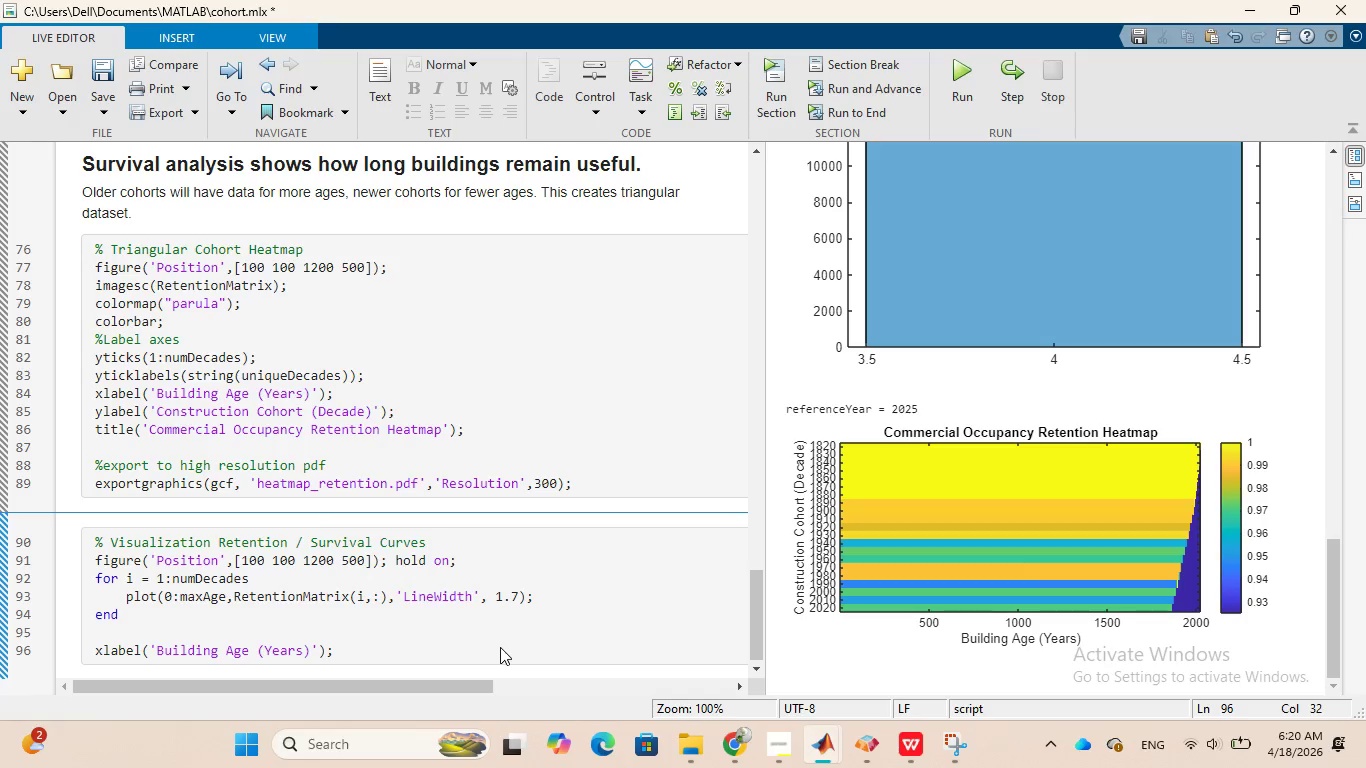 
key(Enter)
 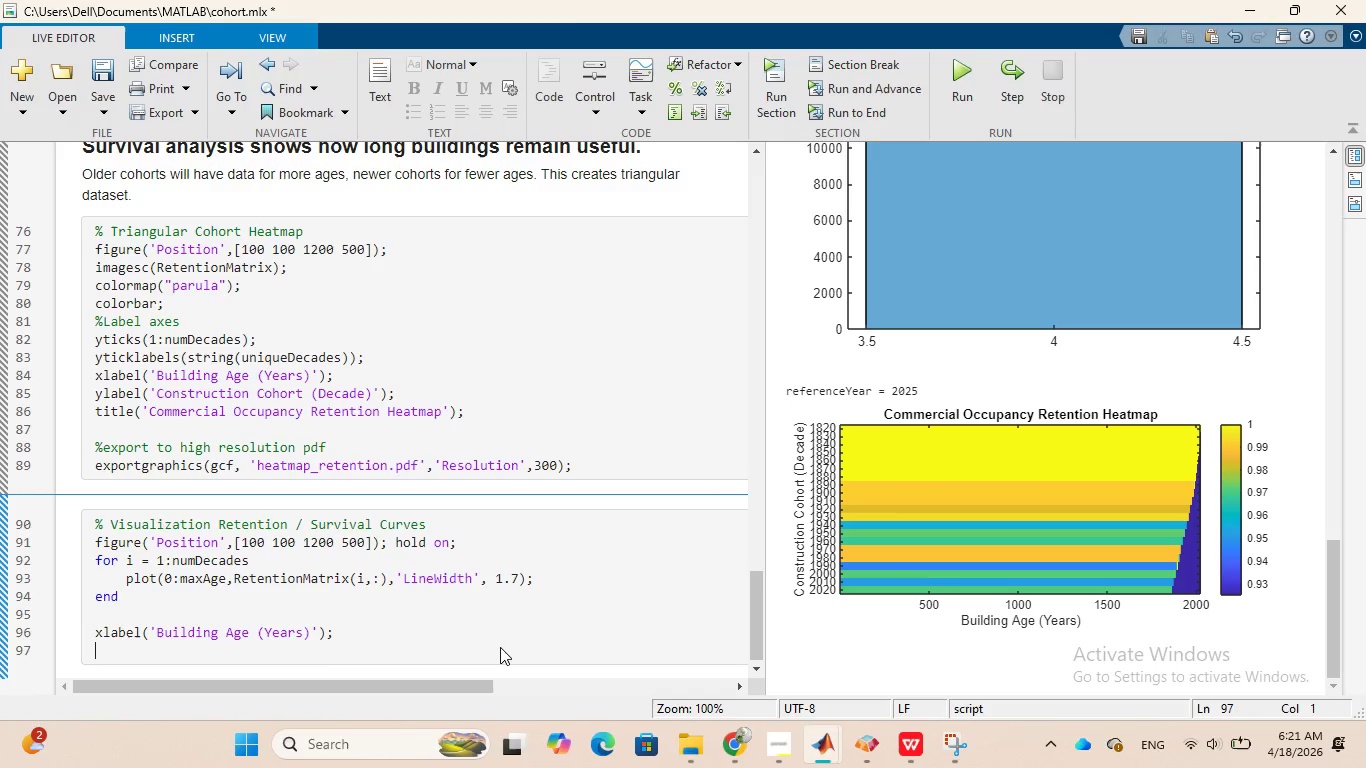 
type(ylabel)
 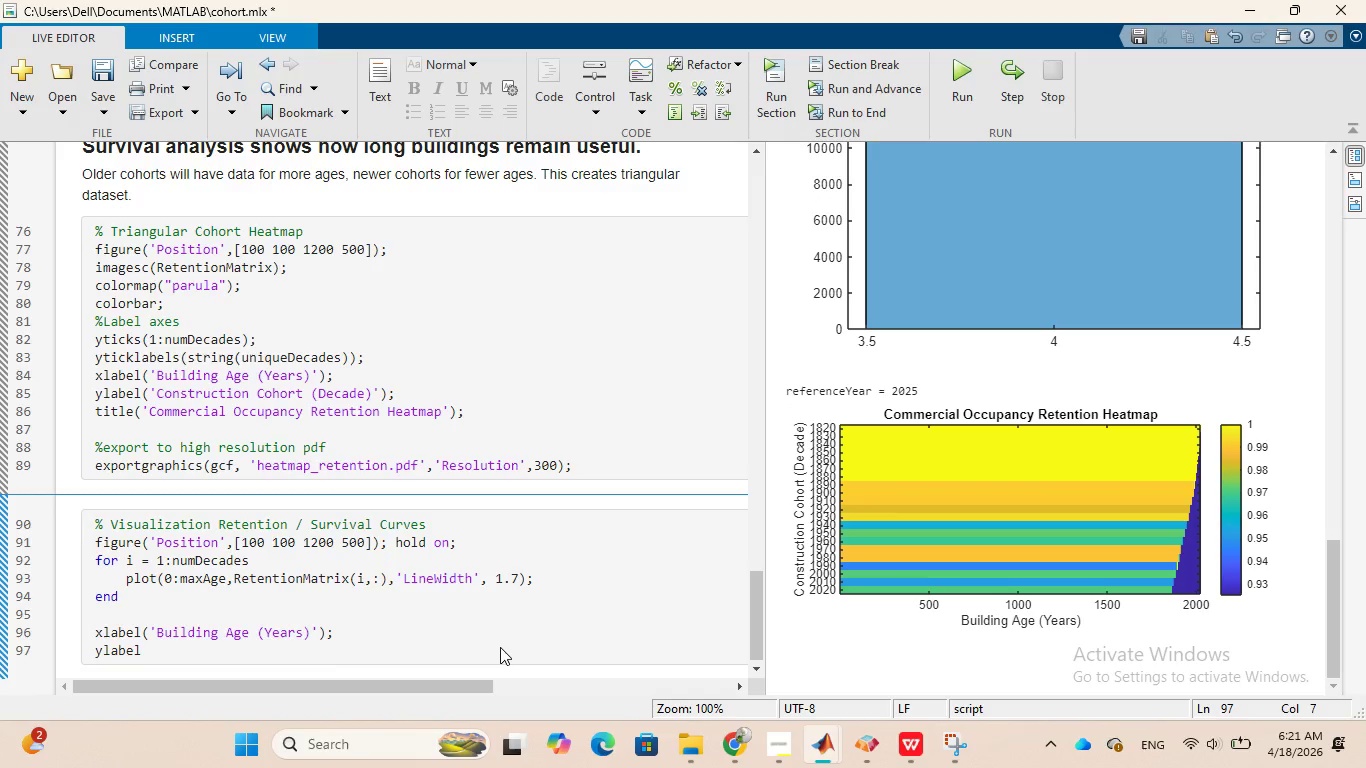 
type(('Retention)
 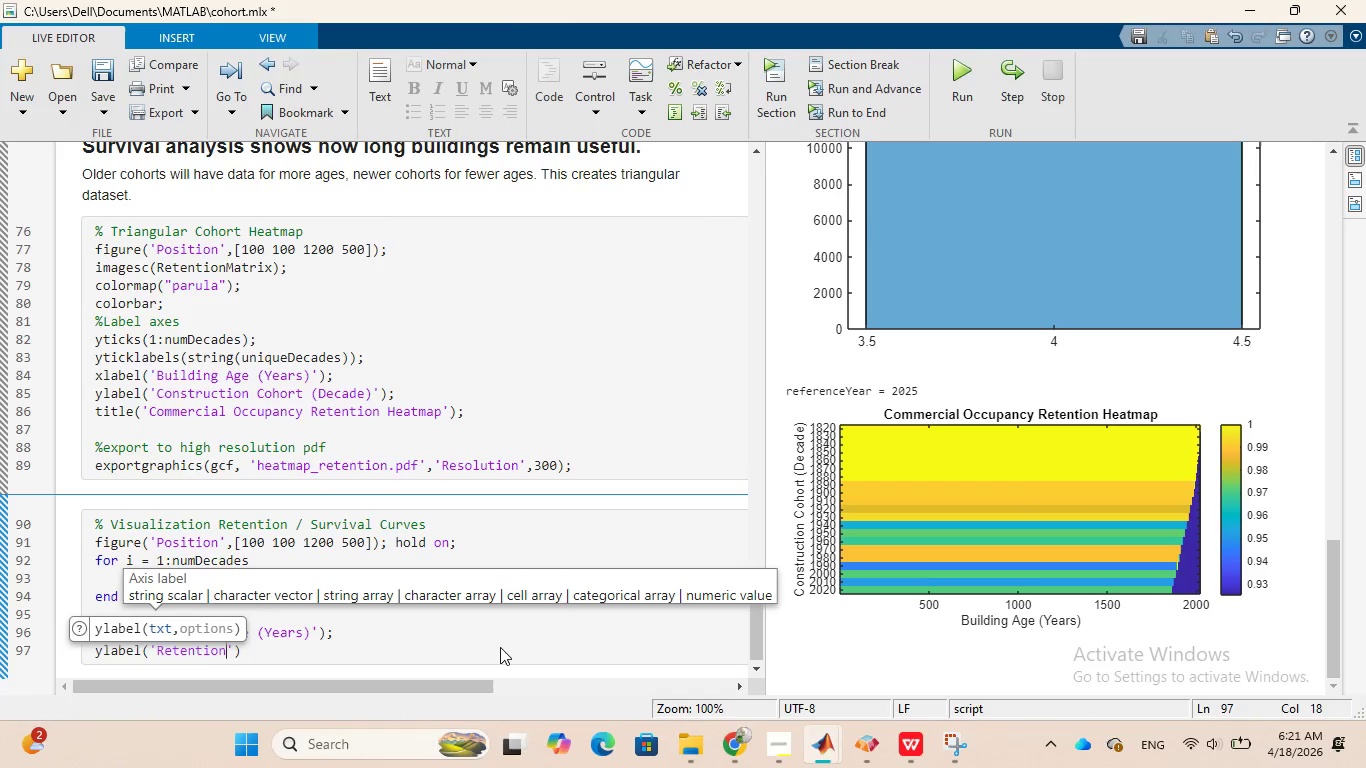 
wait(7.25)
 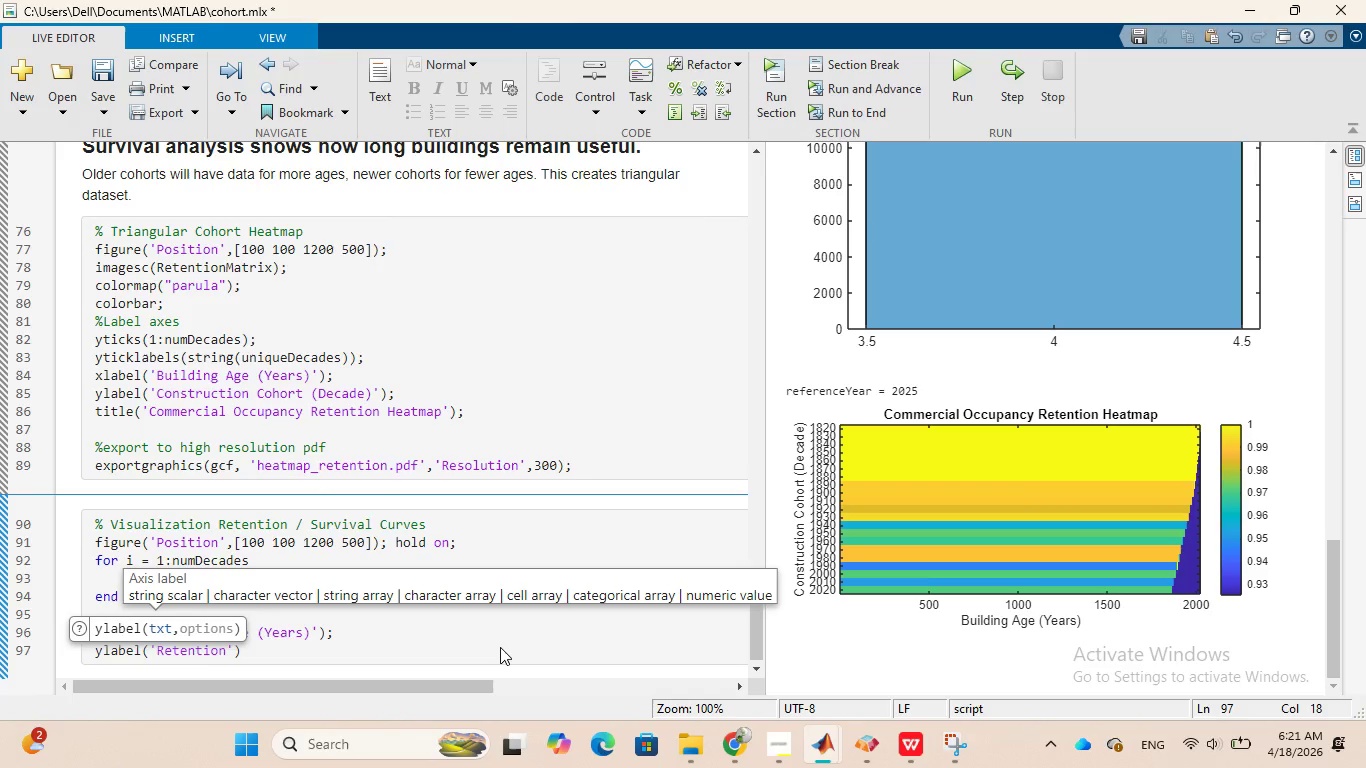 
key(Space)
 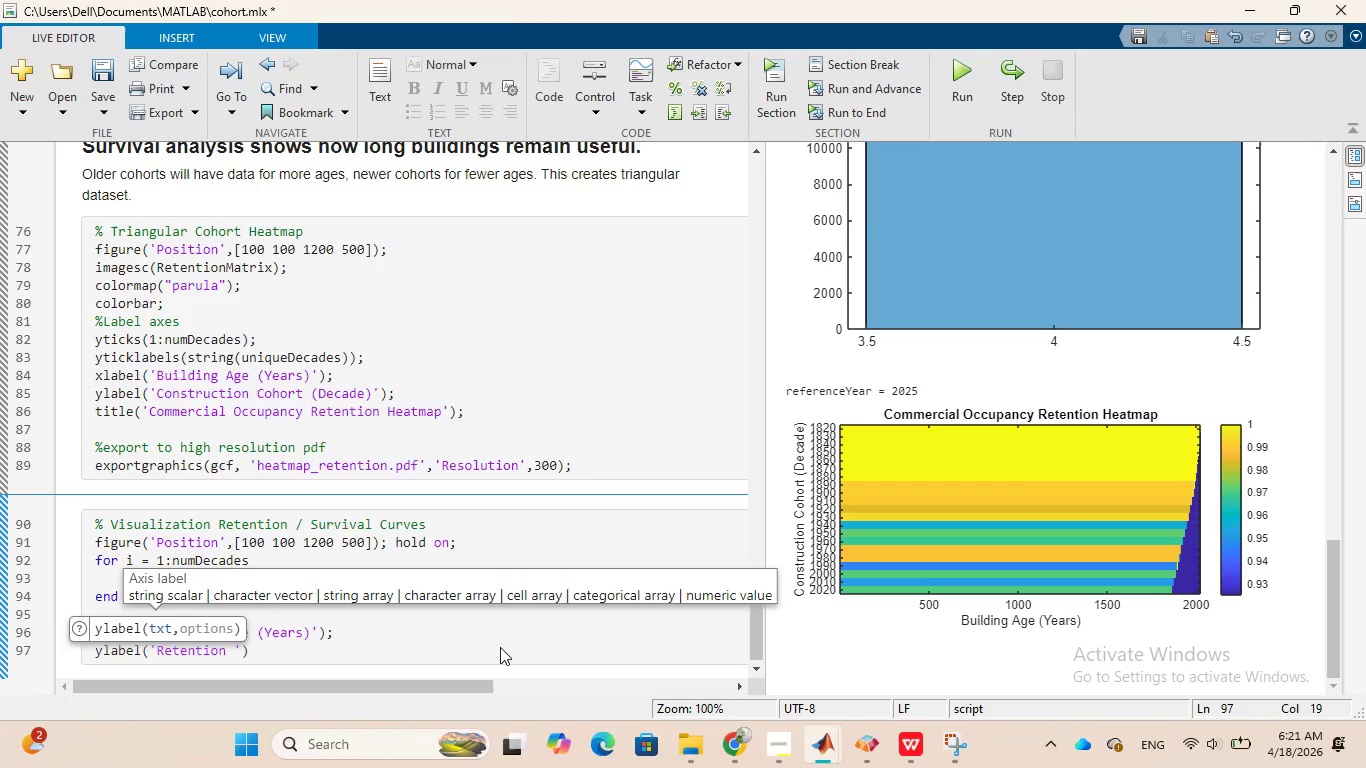 
key(Shift+9)
 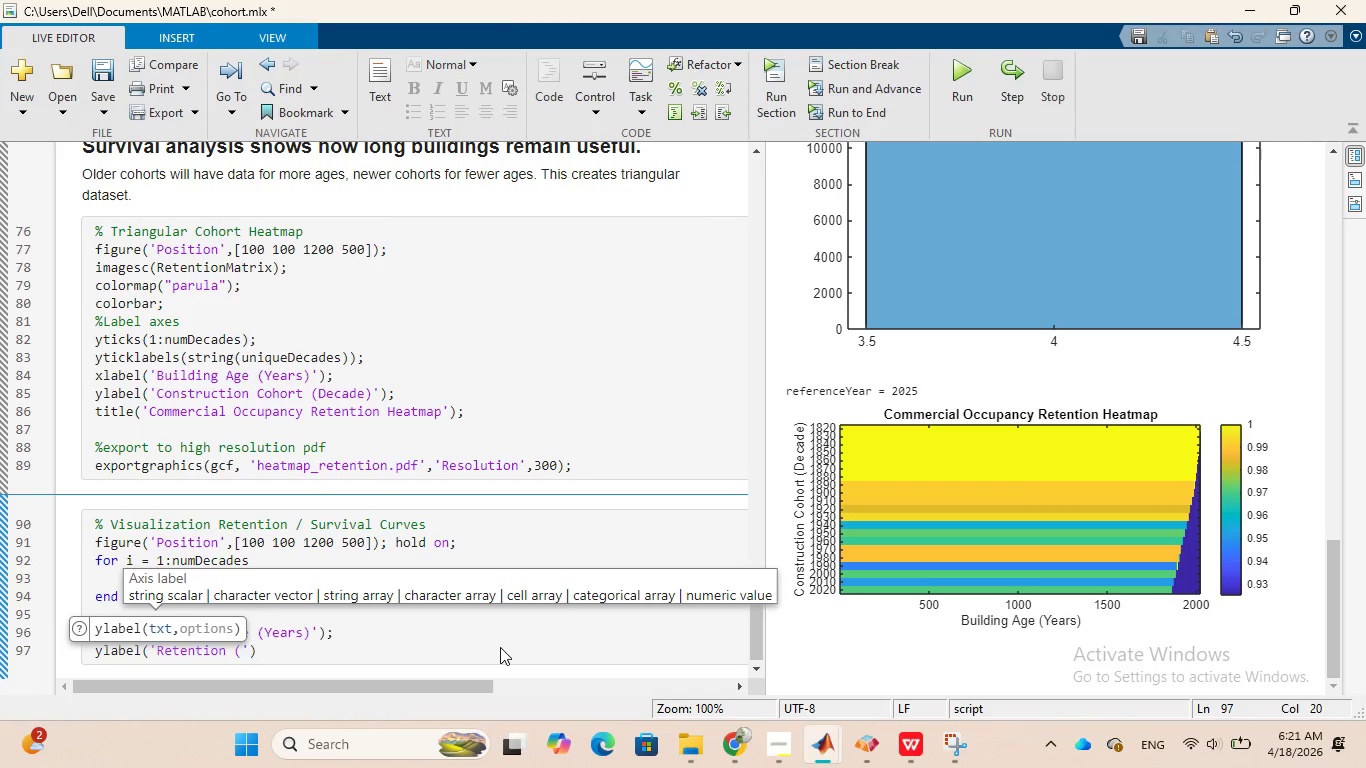 
type(% Active)
 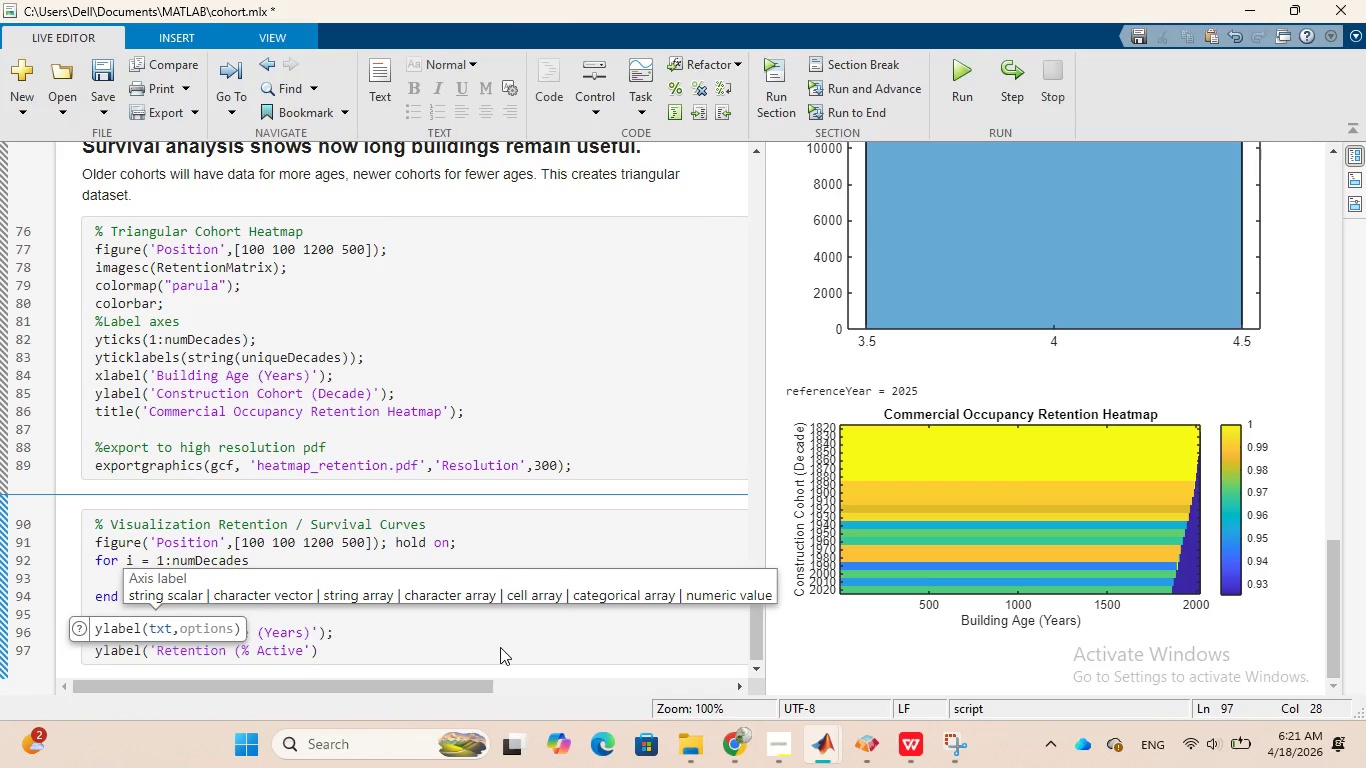 
key(Shift+0)
 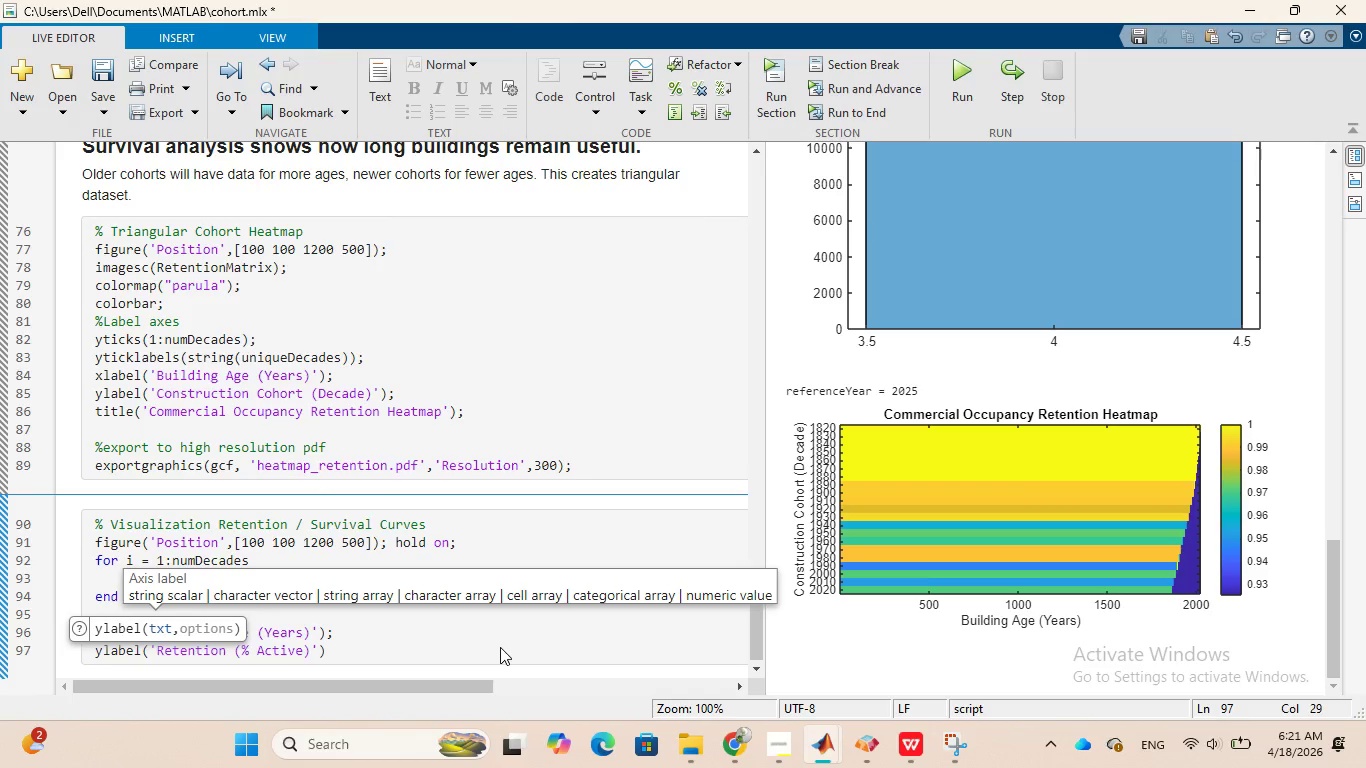 
key(ArrowRight)
 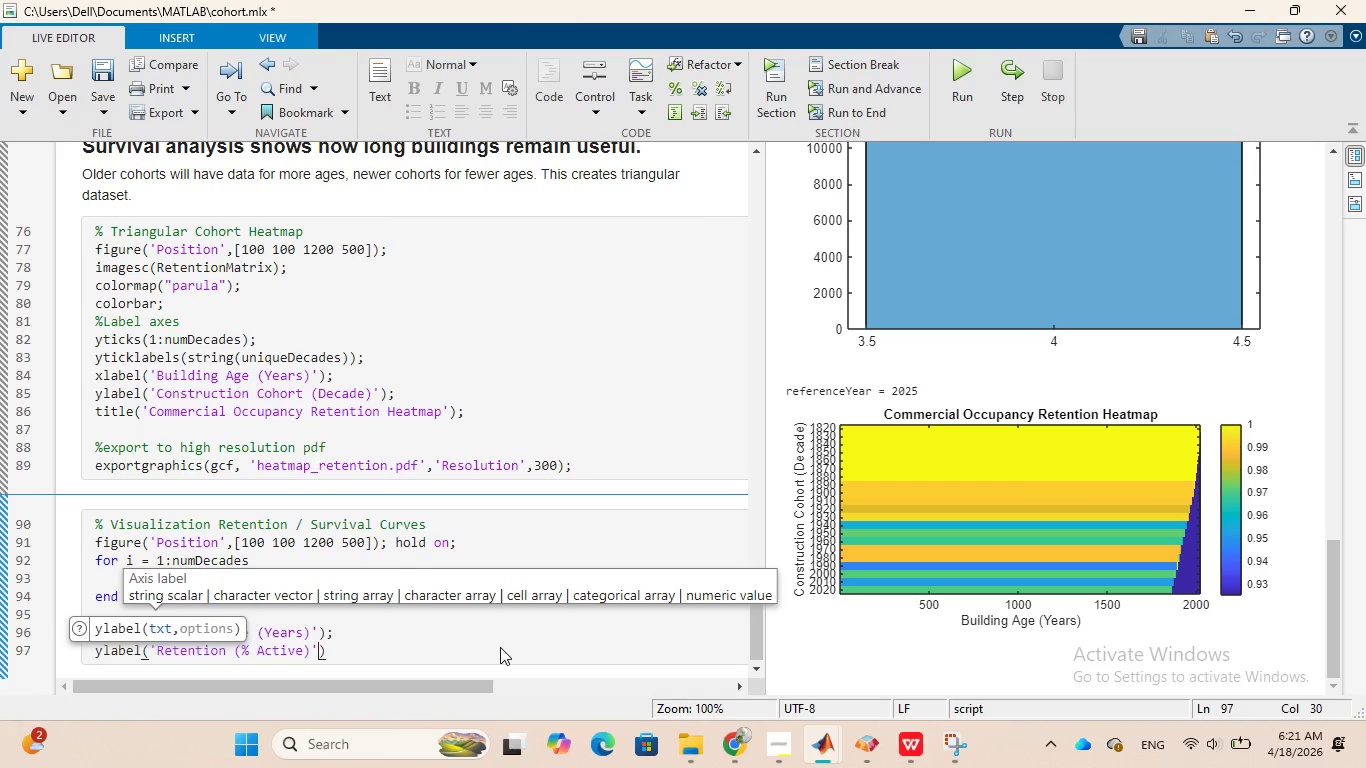 
key(ArrowRight)
 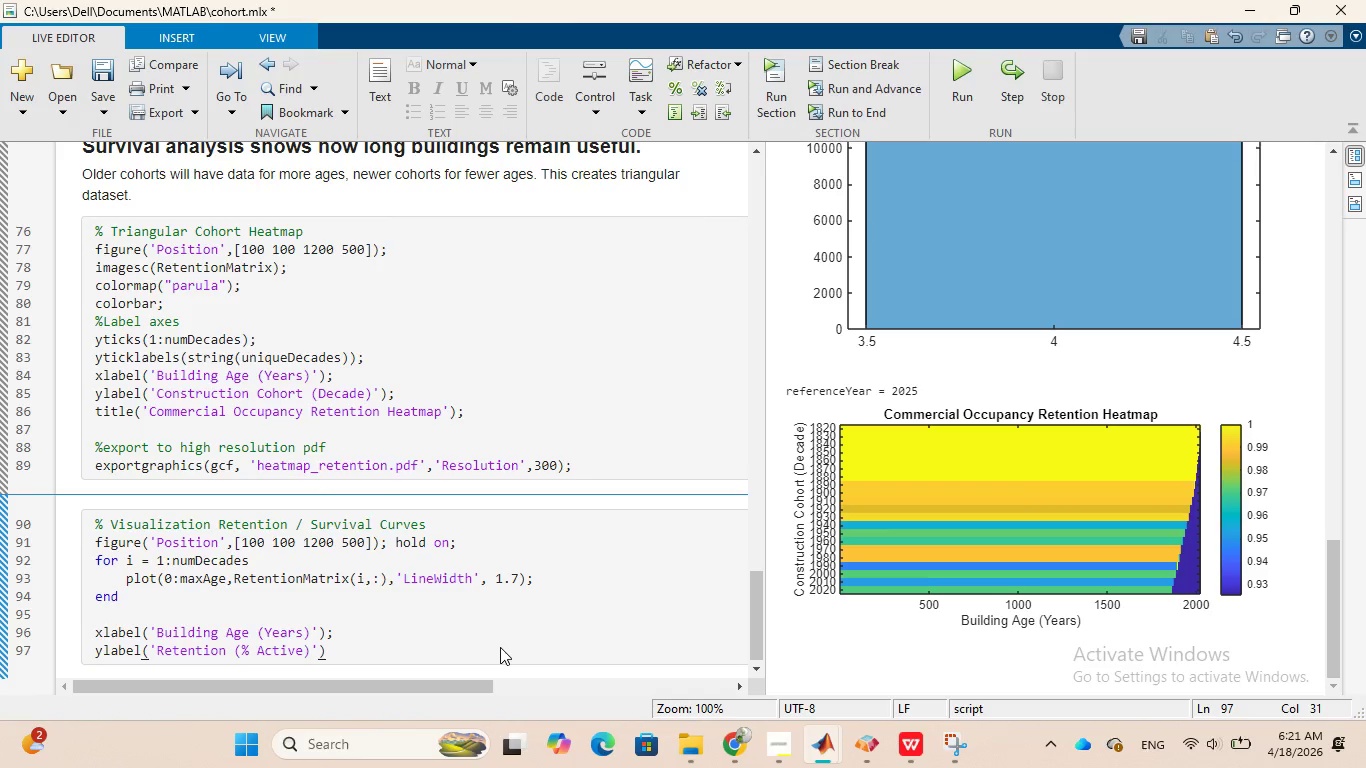 
key(Semicolon)
 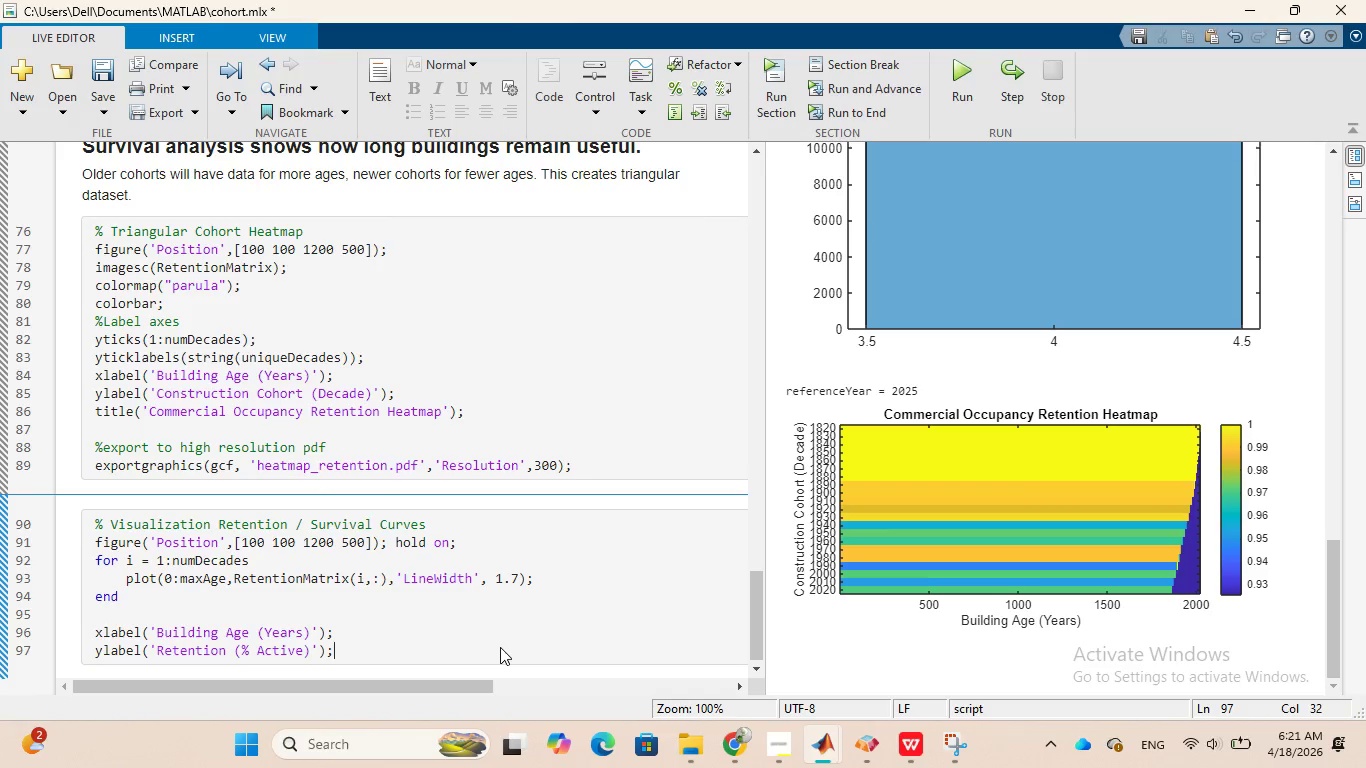 
key(Enter)
 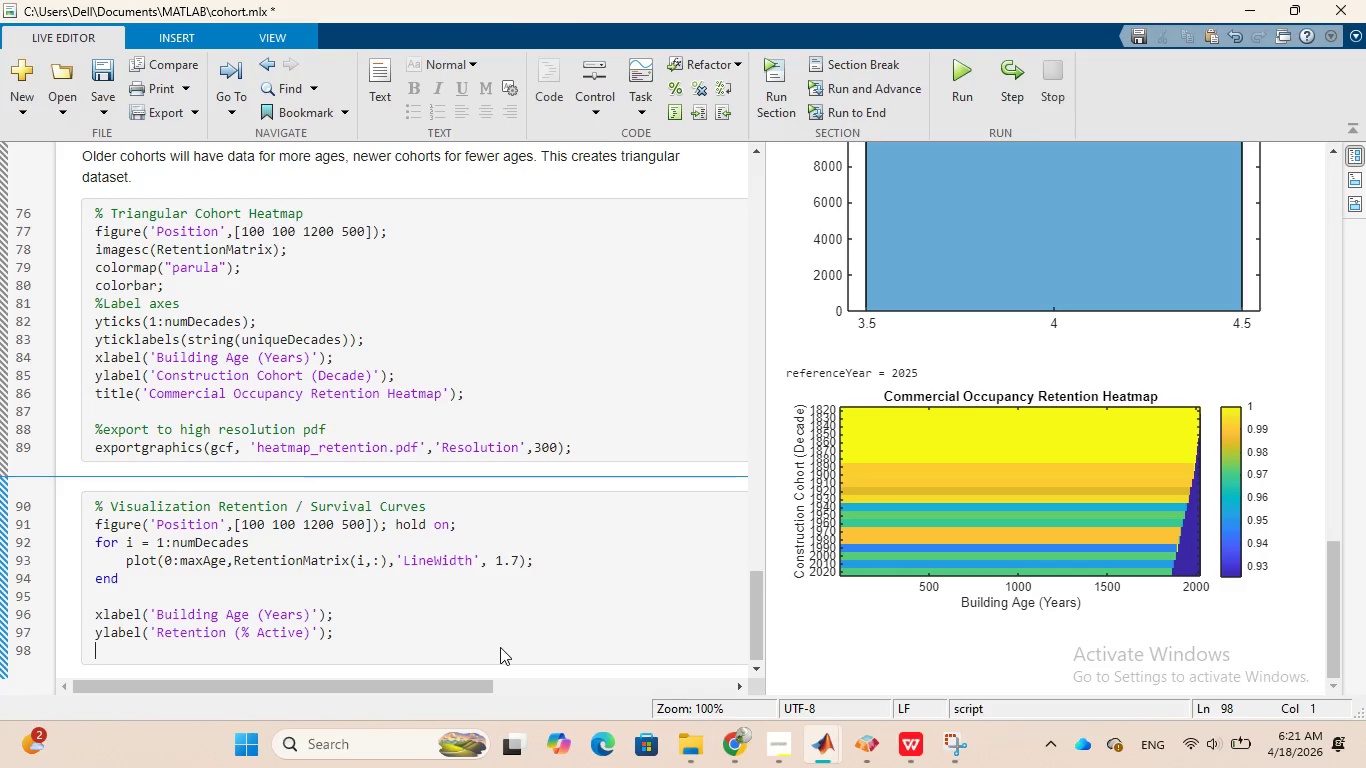 
wait(6.56)
 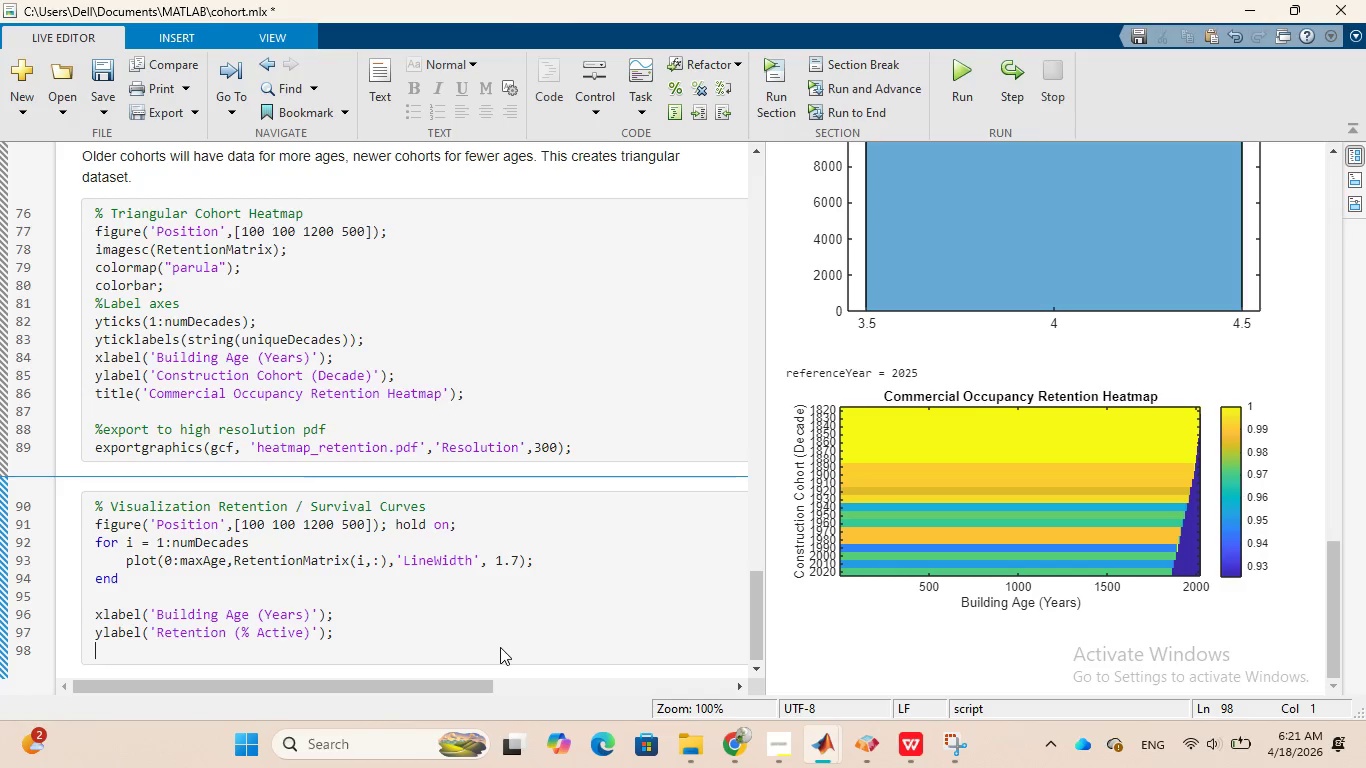 
type(title()
 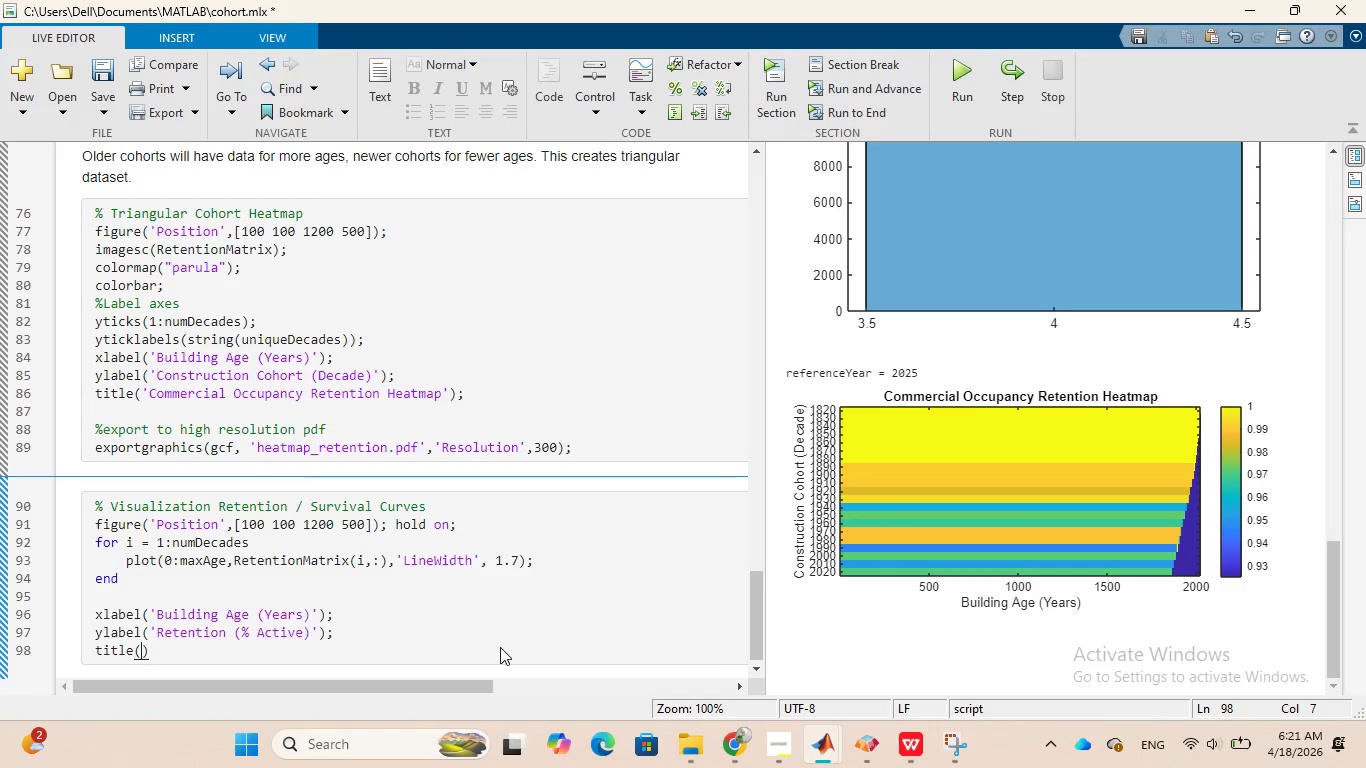 
wait(6.05)
 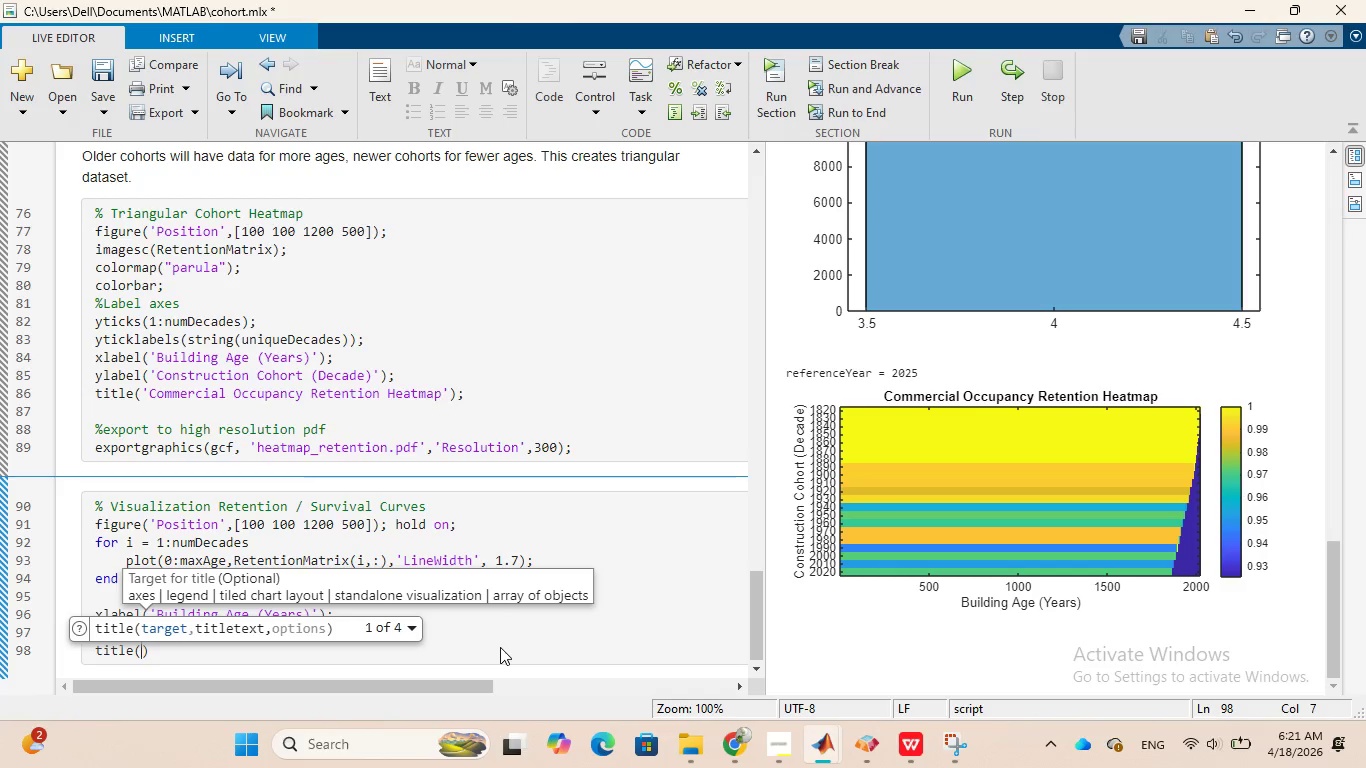 
type('Commercial Occupancy)
 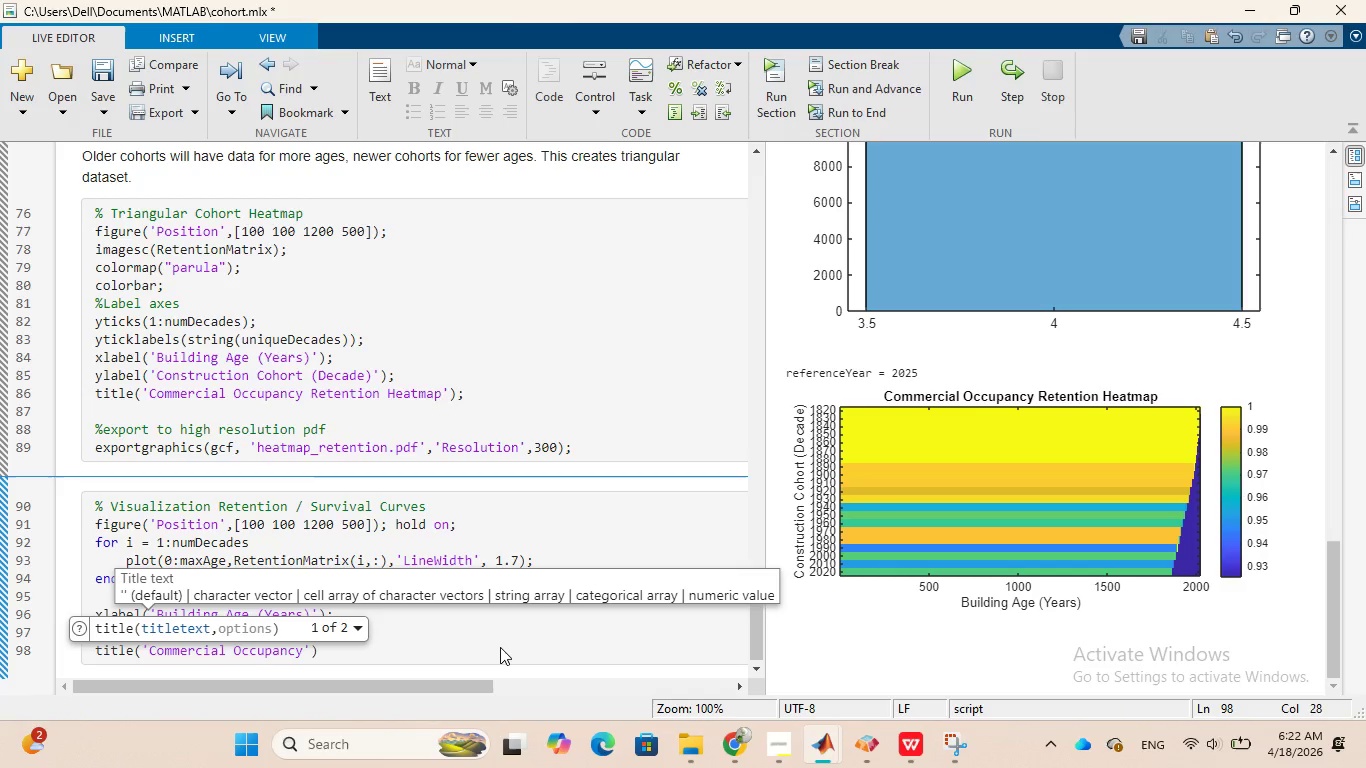 
type( Survivia)
key(Backspace)
key(Backspace)
type(al Curves)
 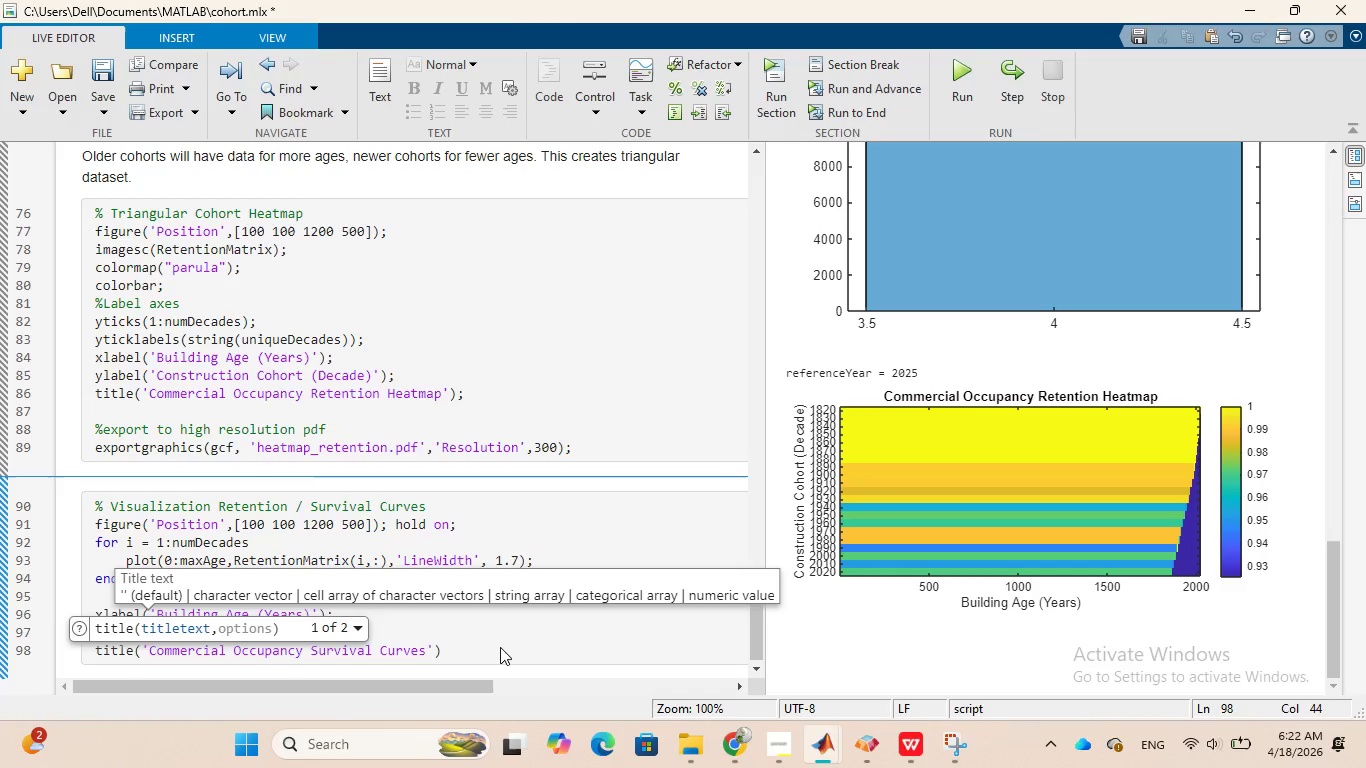 
wait(27.66)
 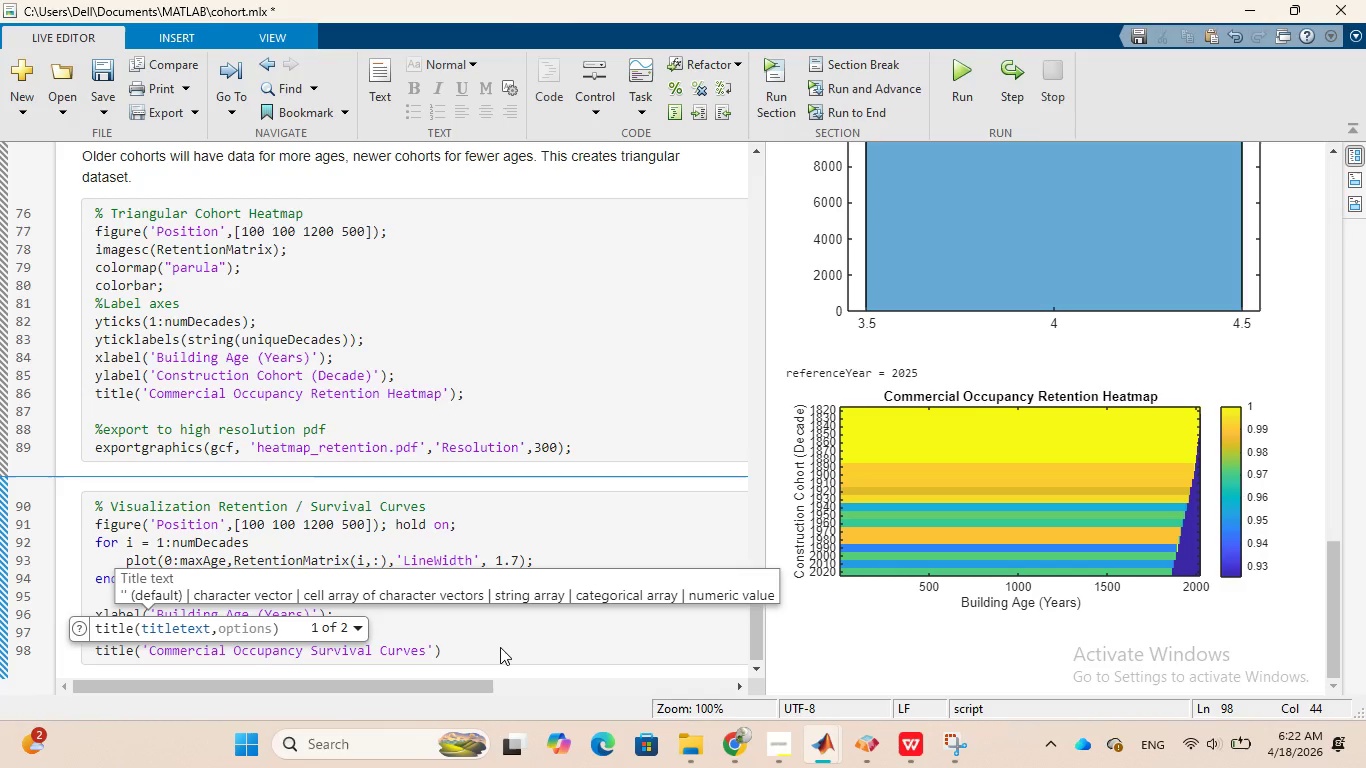 
type( y)
key(Backspace)
type(by Construction Cohort)
 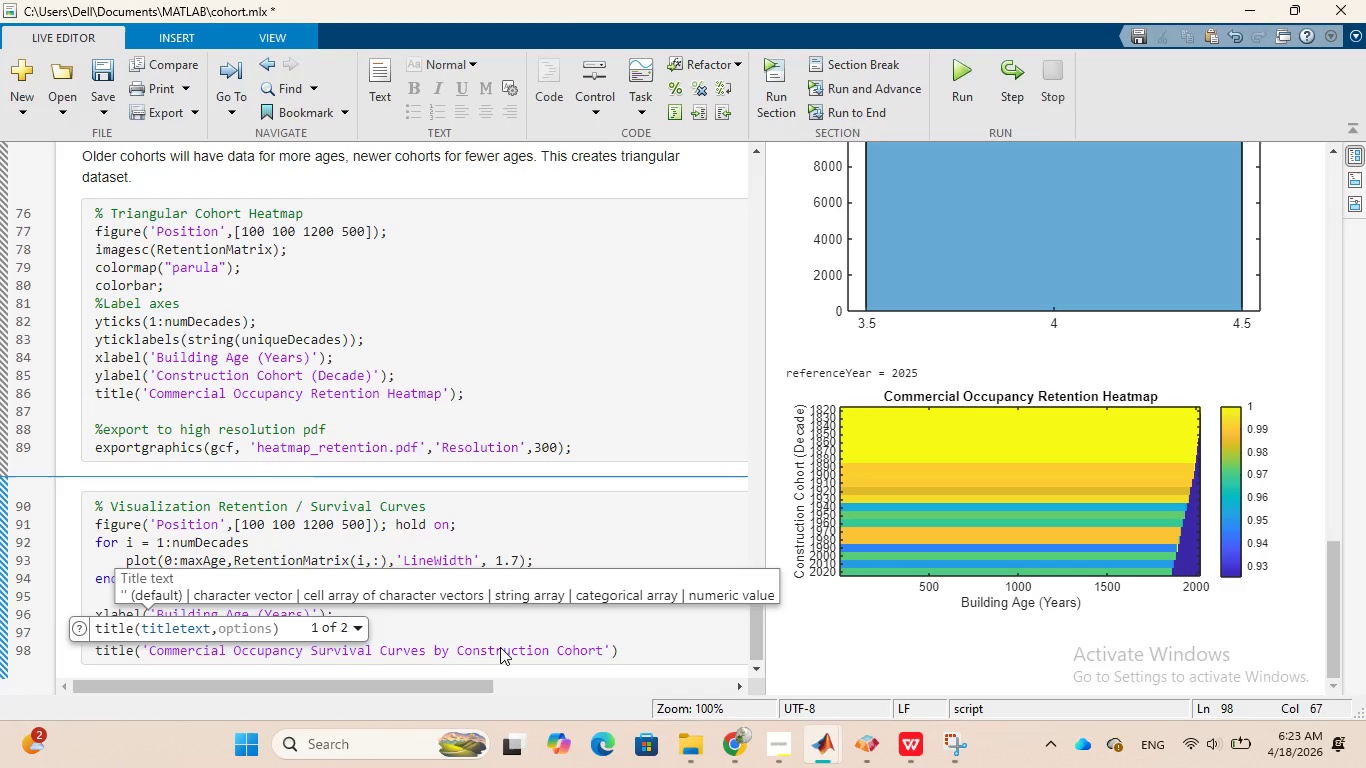 
key(ArrowRight)
 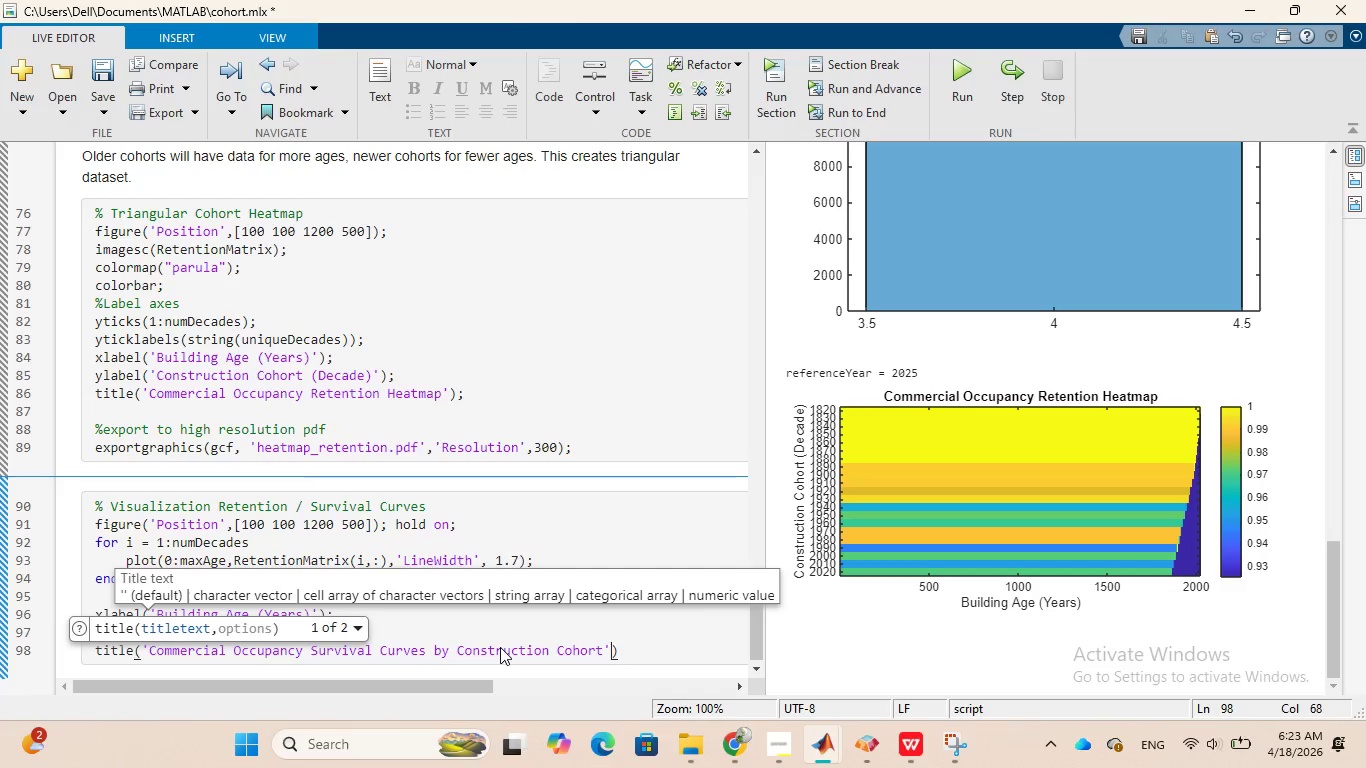 
key(ArrowRight)
 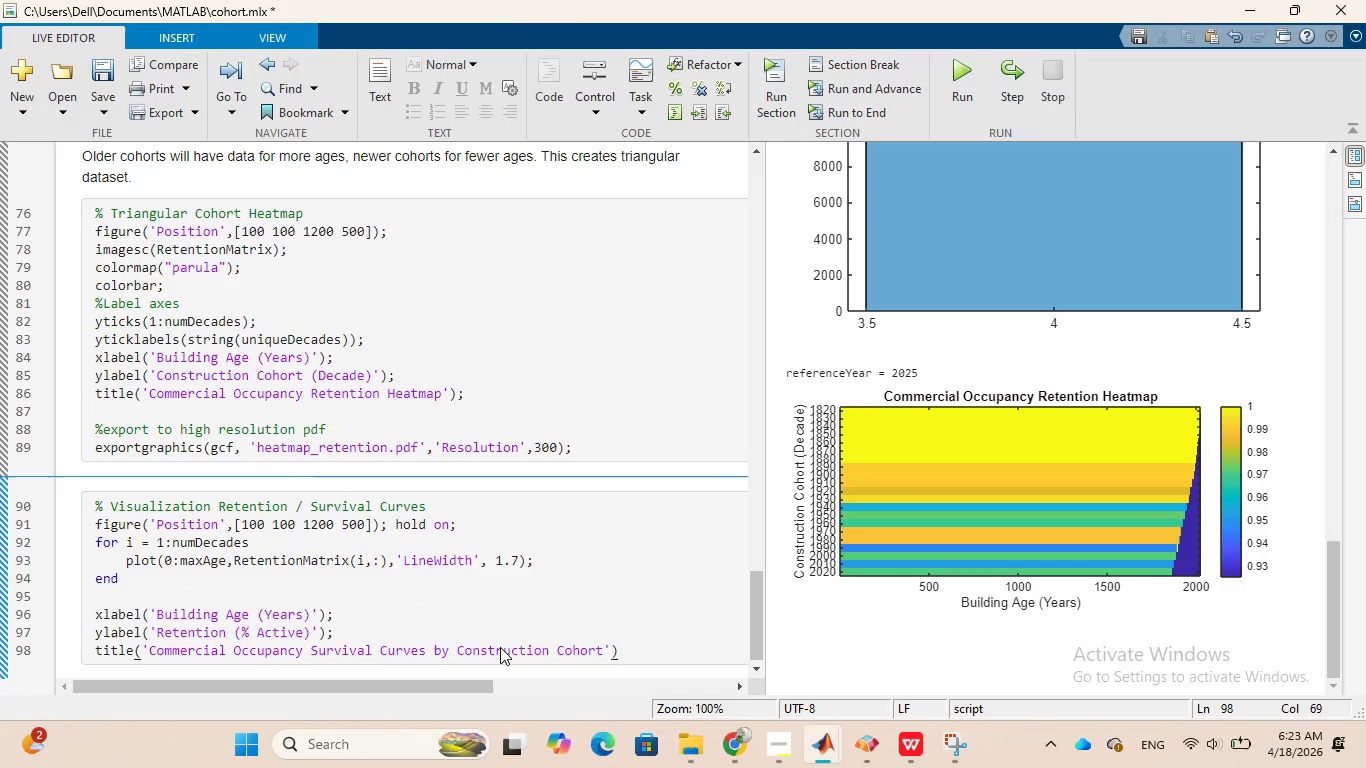 
key(Semicolon)
 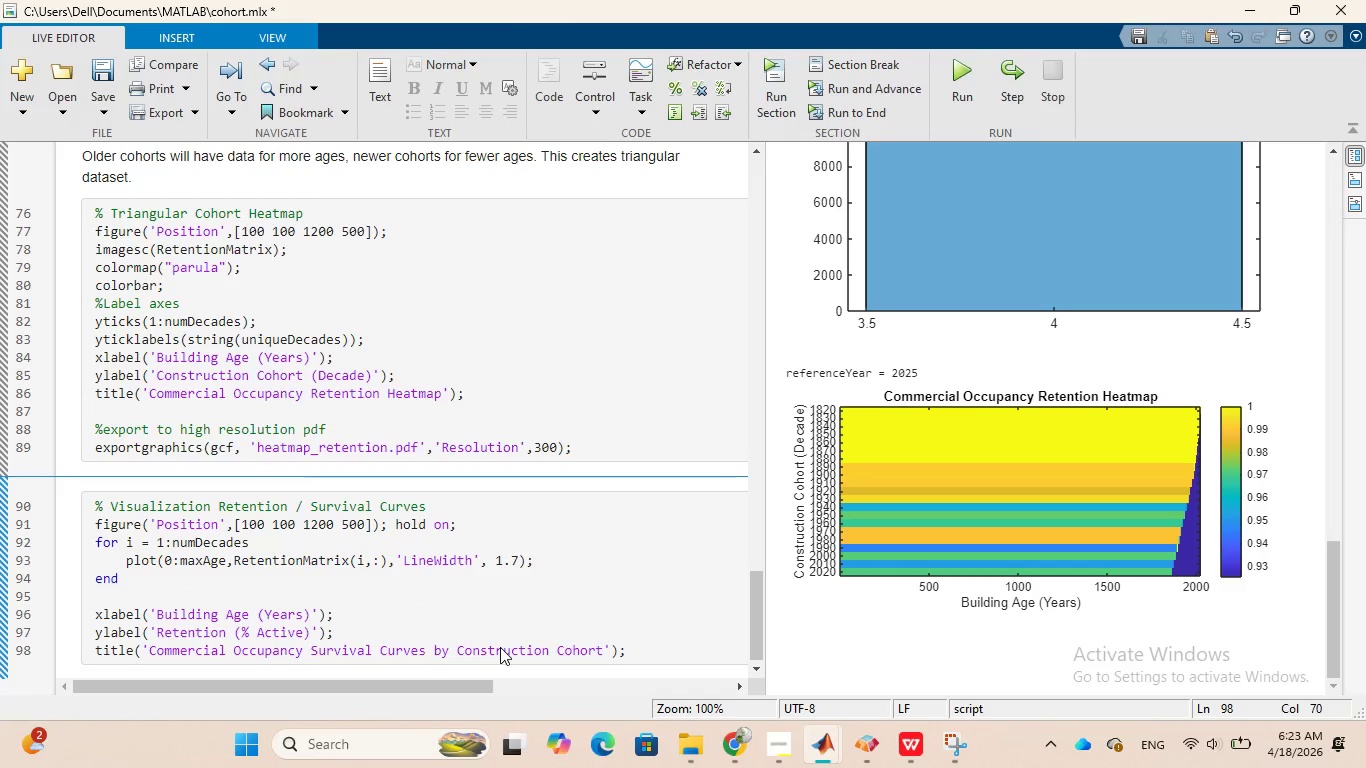 
key(Enter)
 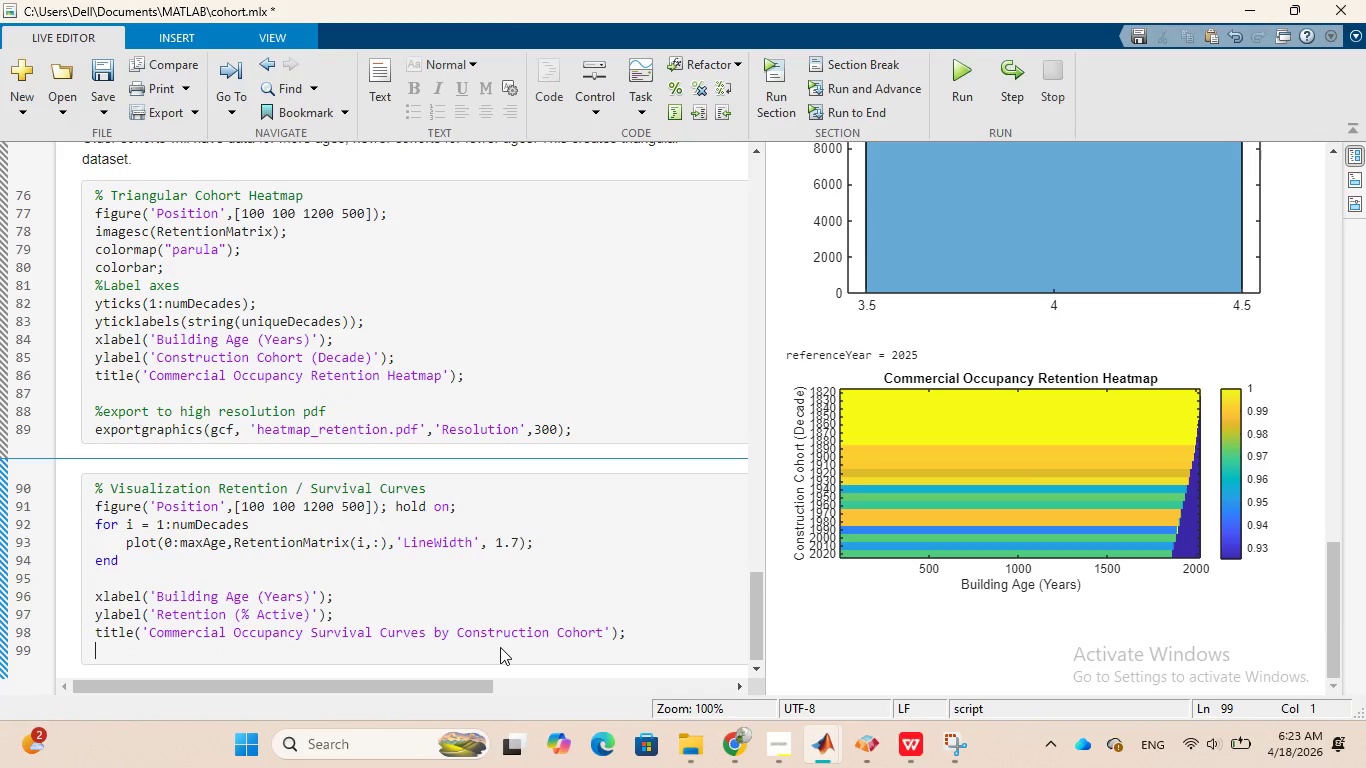 
type(leh)
key(Backspace)
type(gend()
 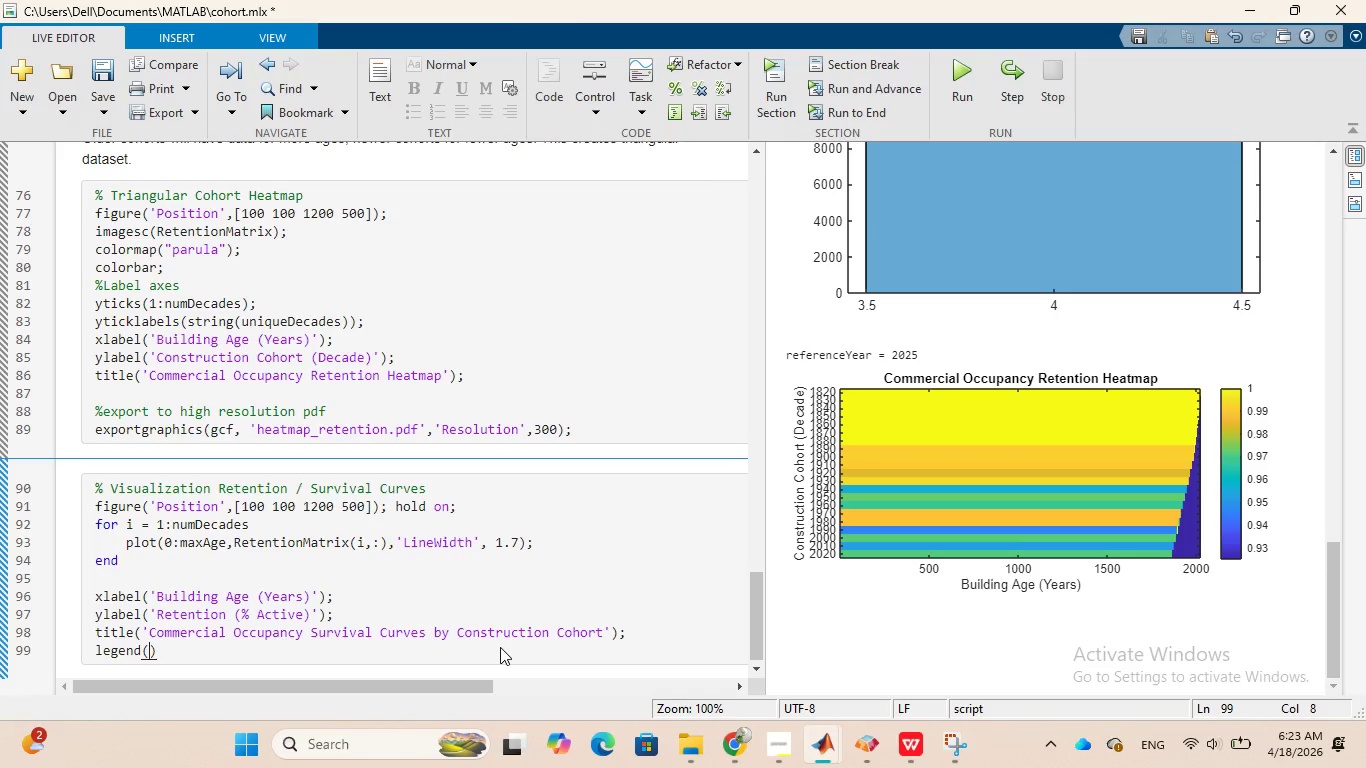 
type(string)
 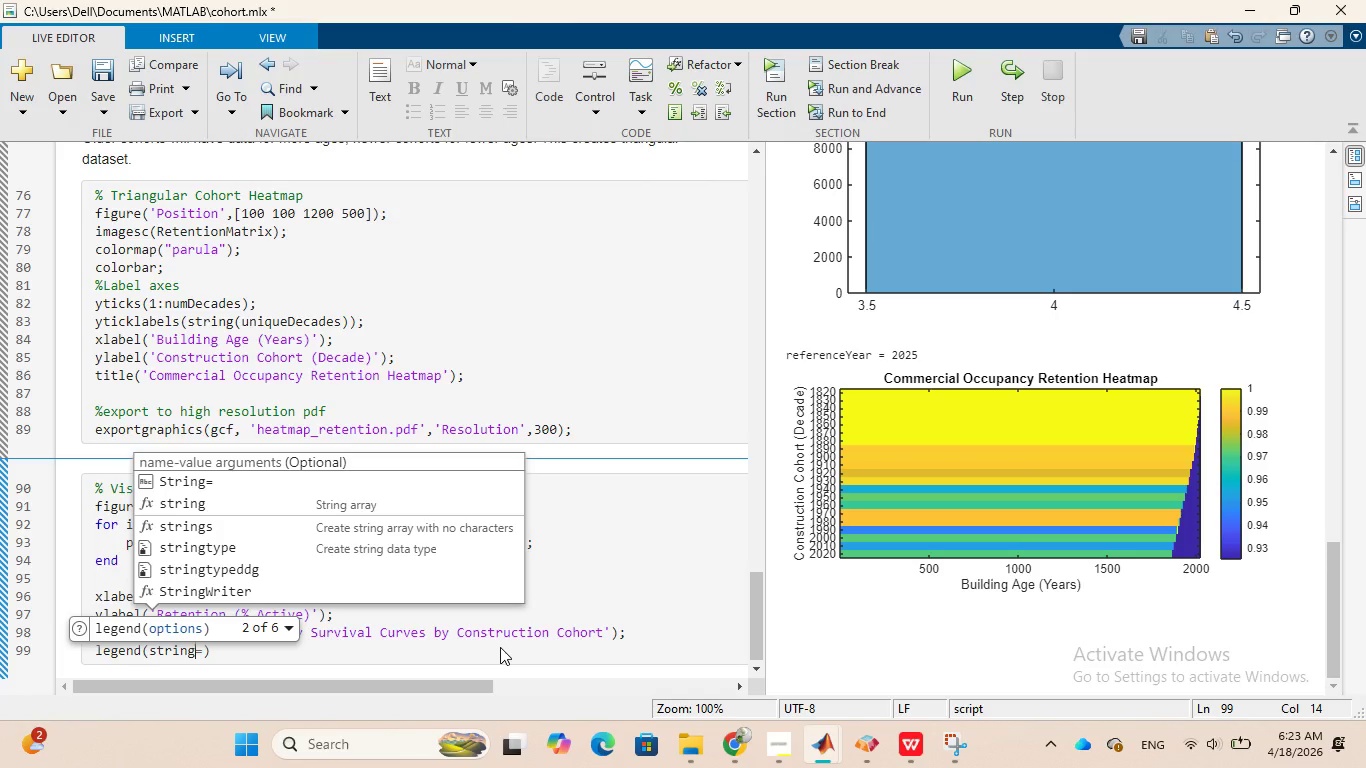 
type((unique)
key(Tab)
 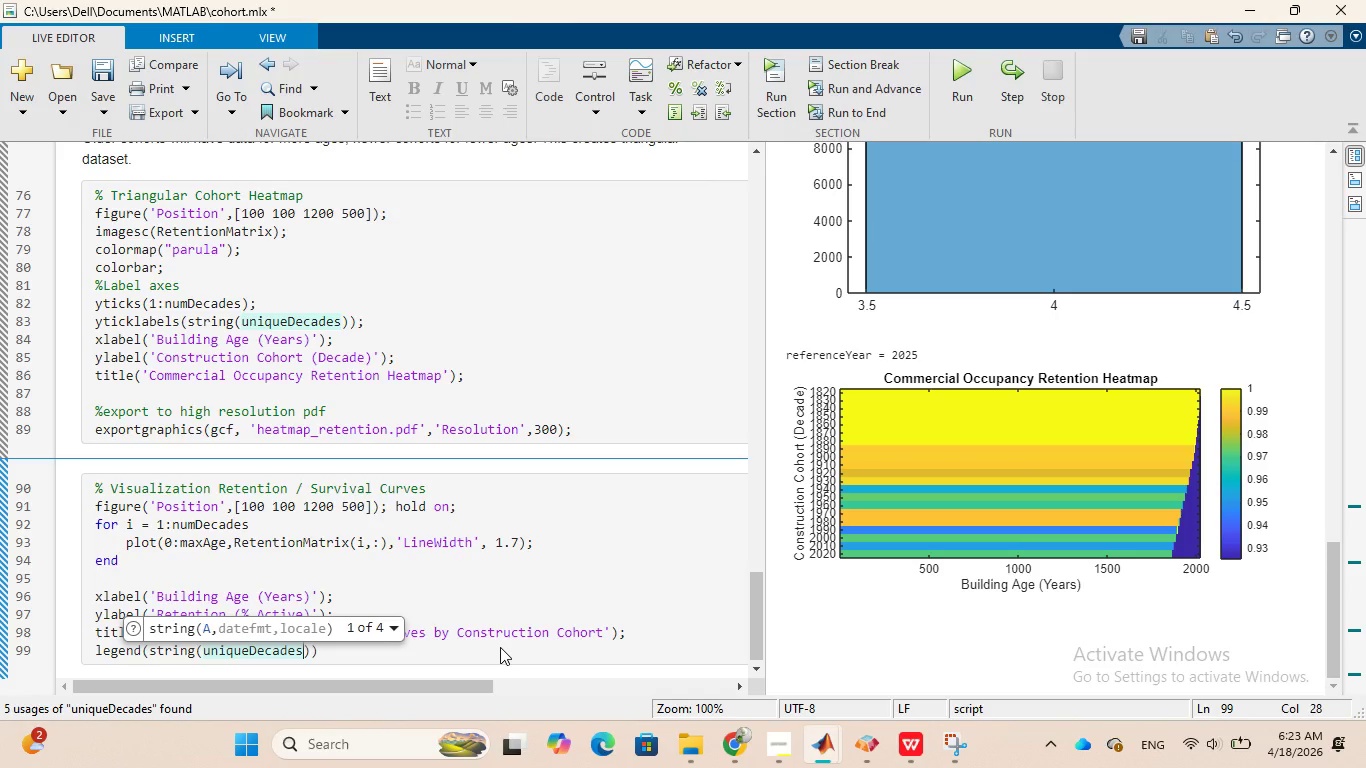 
wait(7.11)
 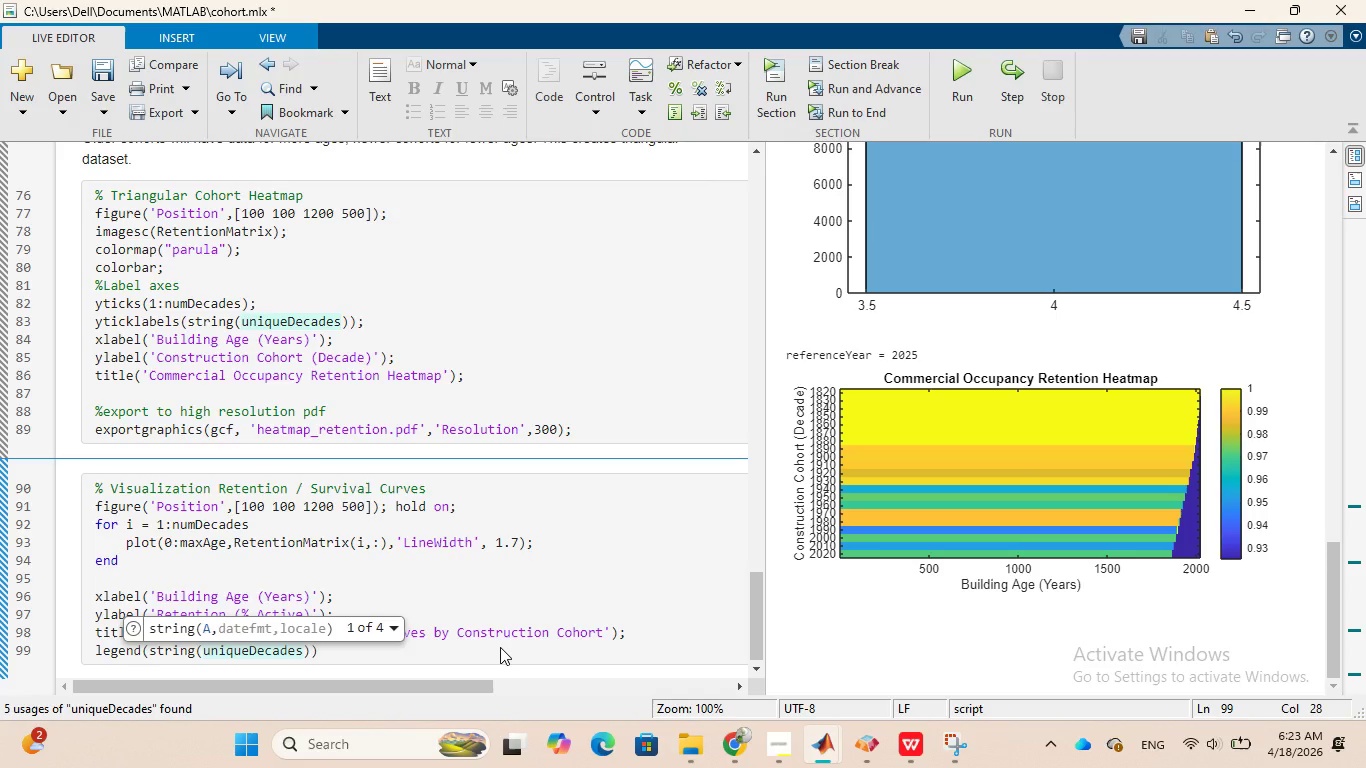 
key(ArrowRight)
 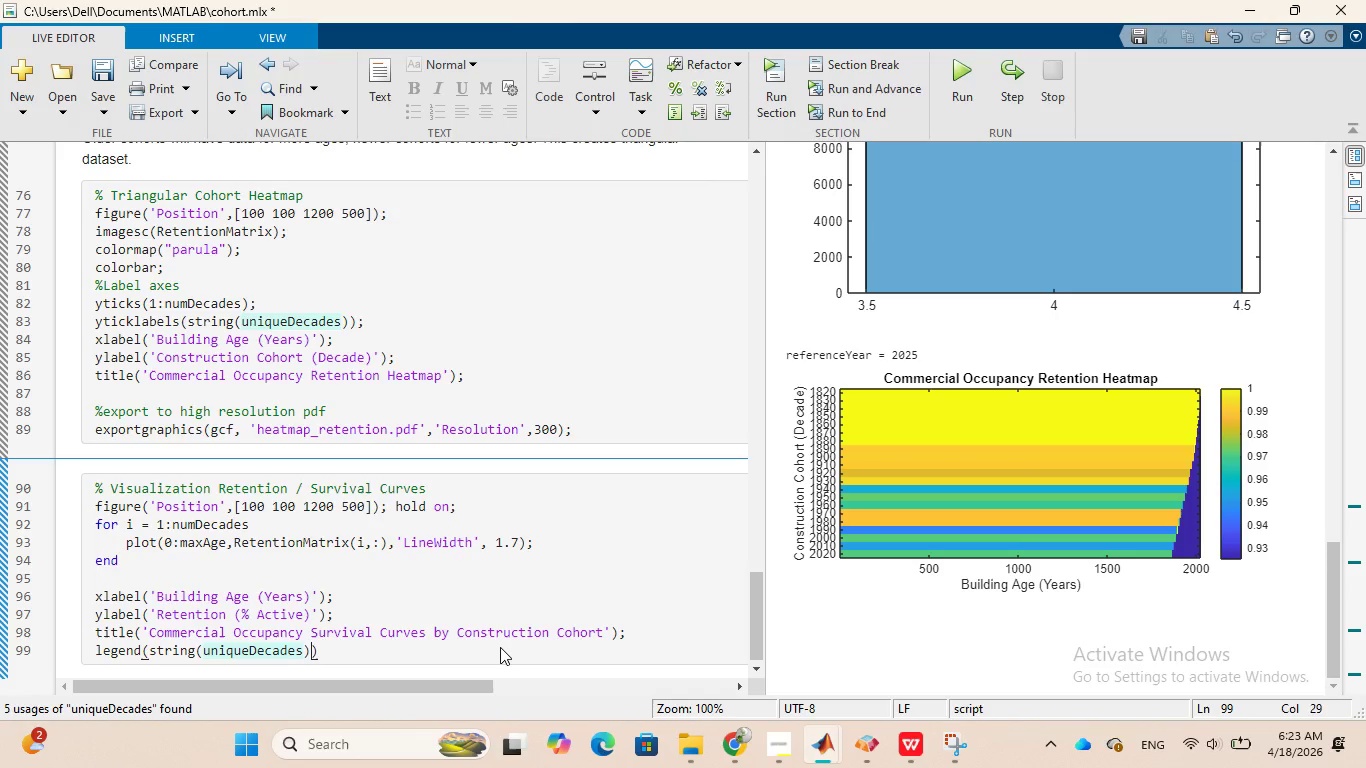 
key(Comma)
 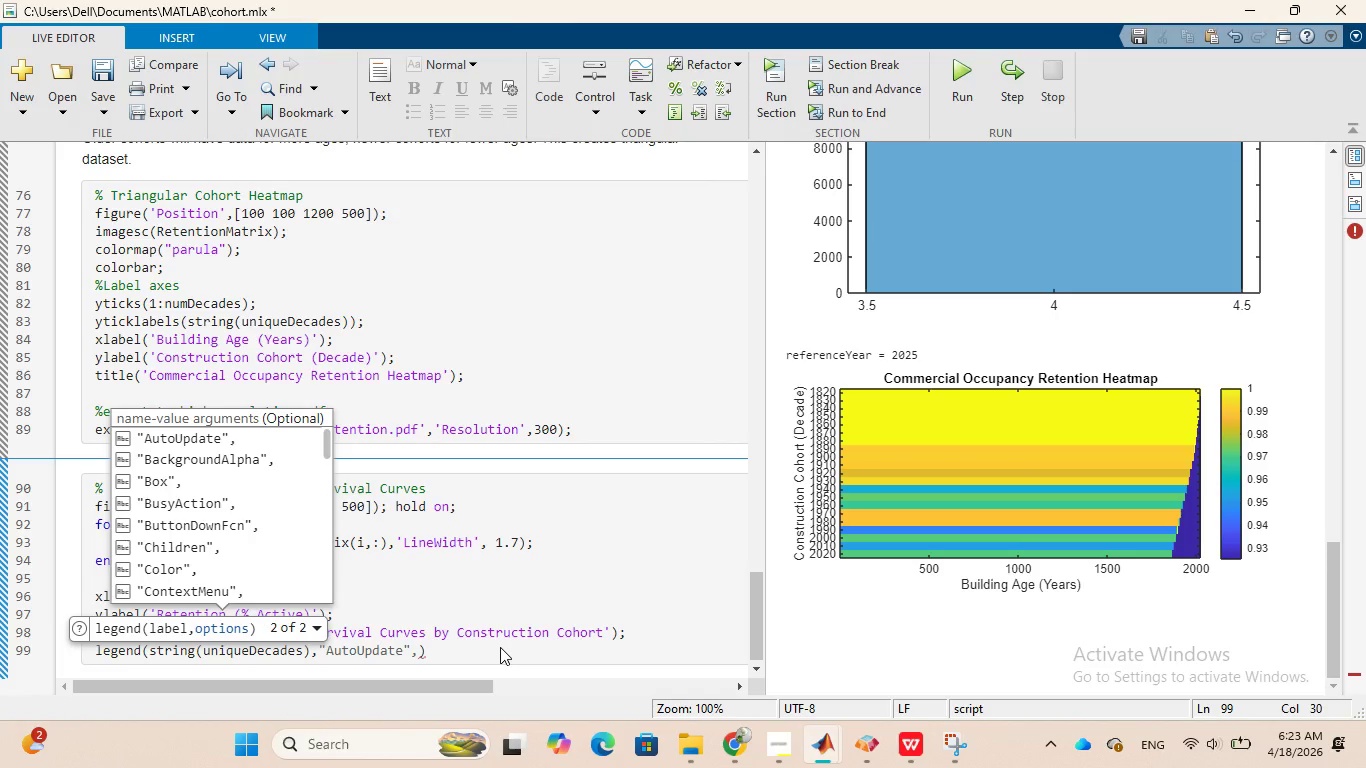 
wait(9.16)
 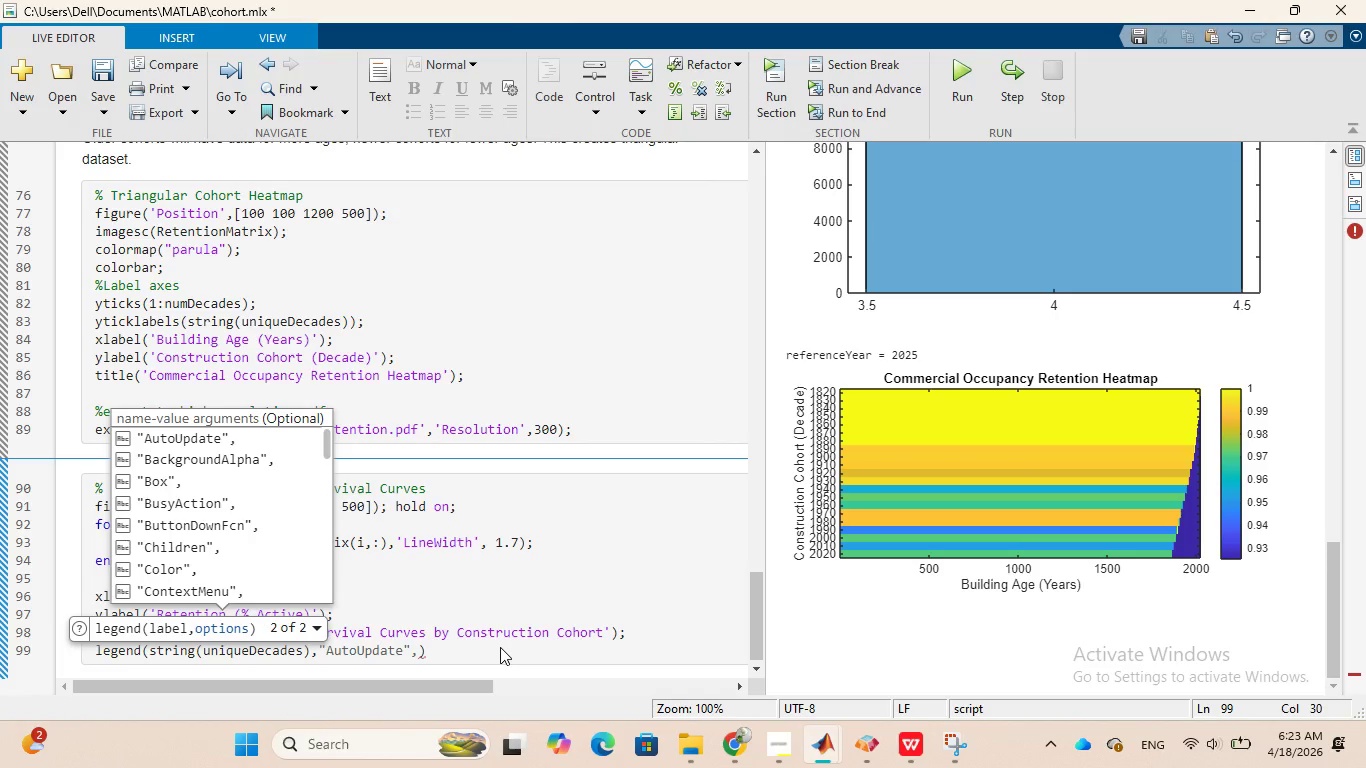 
type( 'Location)
 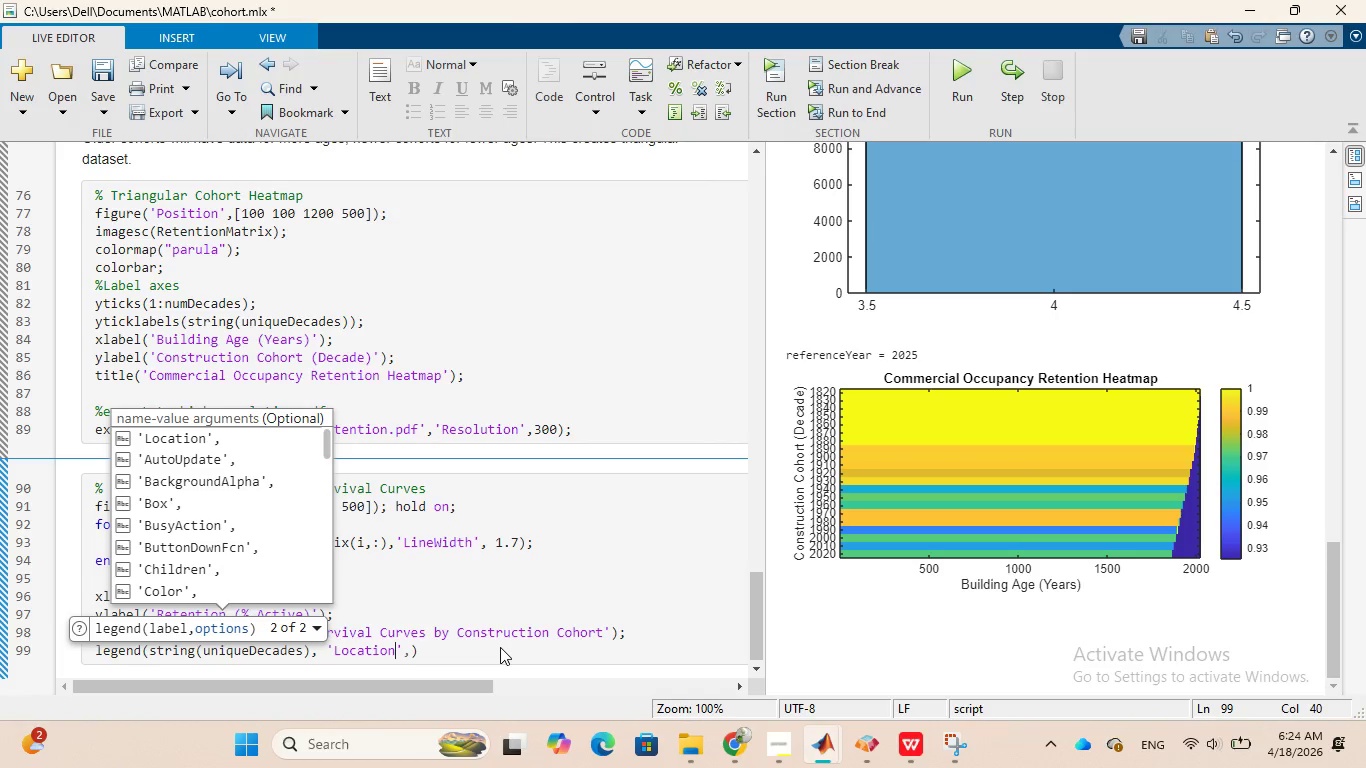 
key(ArrowRight)
 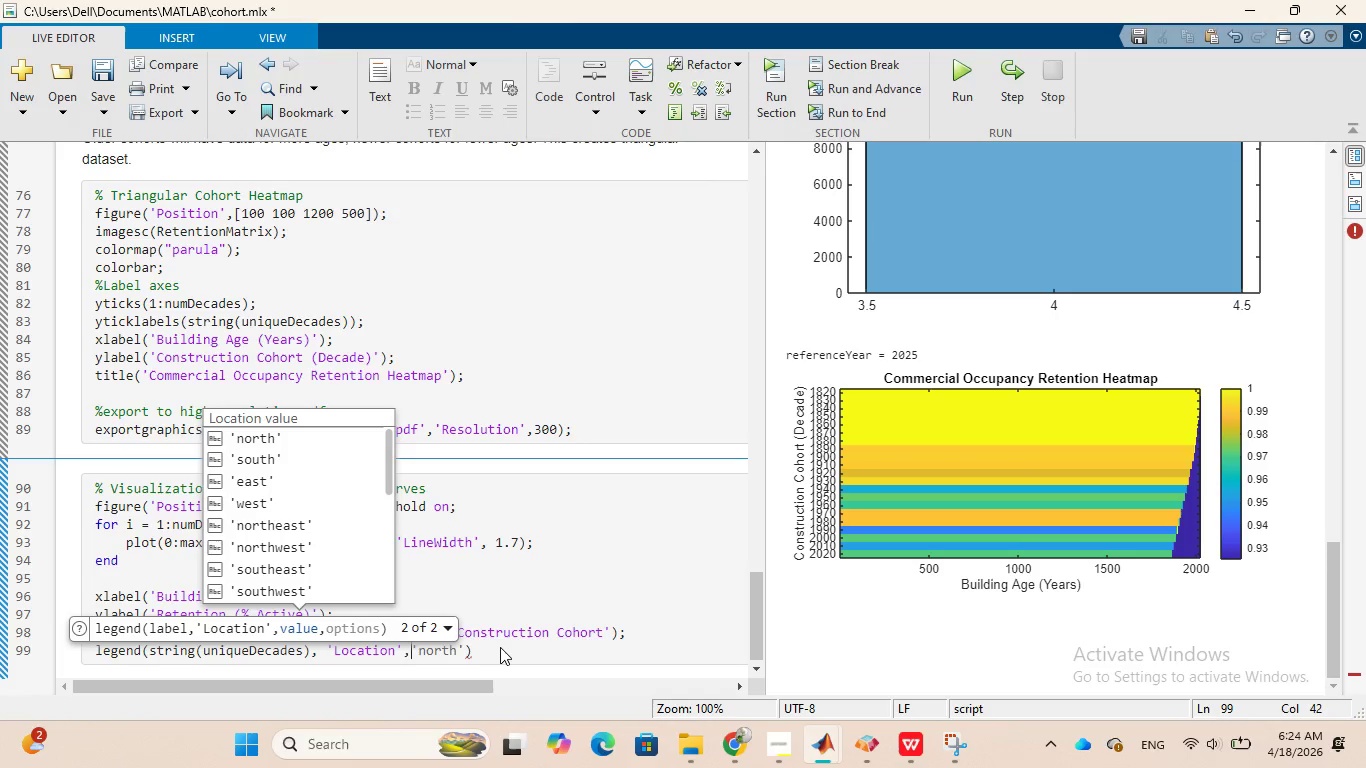 
type('southwest)
 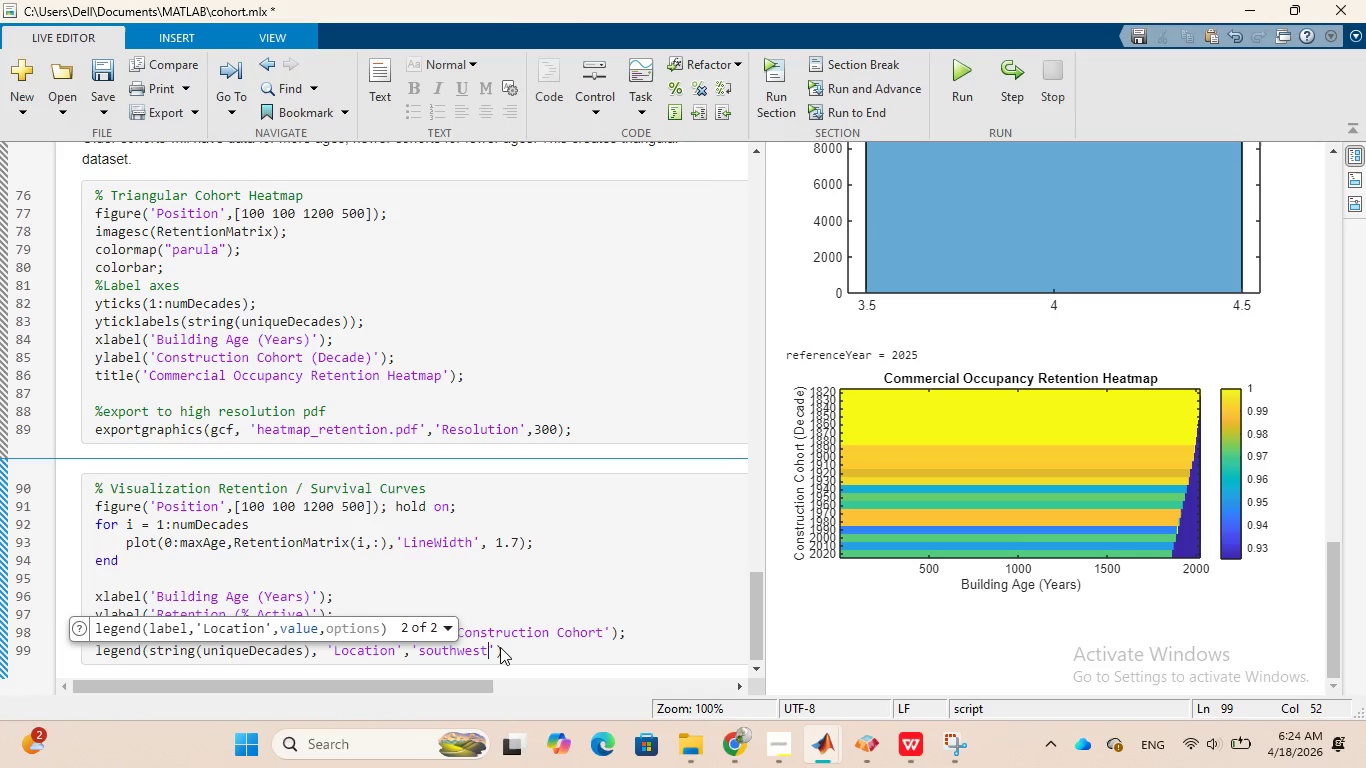 
wait(8.8)
 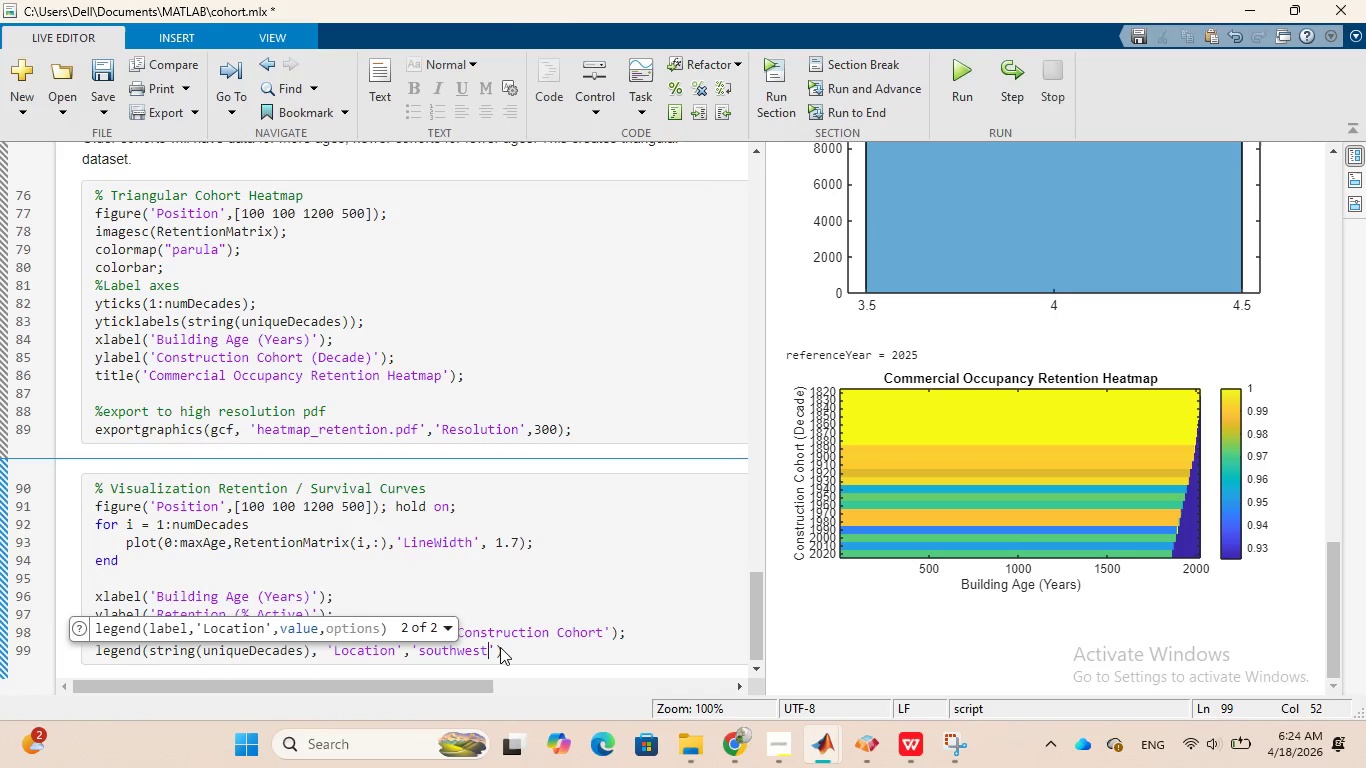 
key(ArrowRight)
 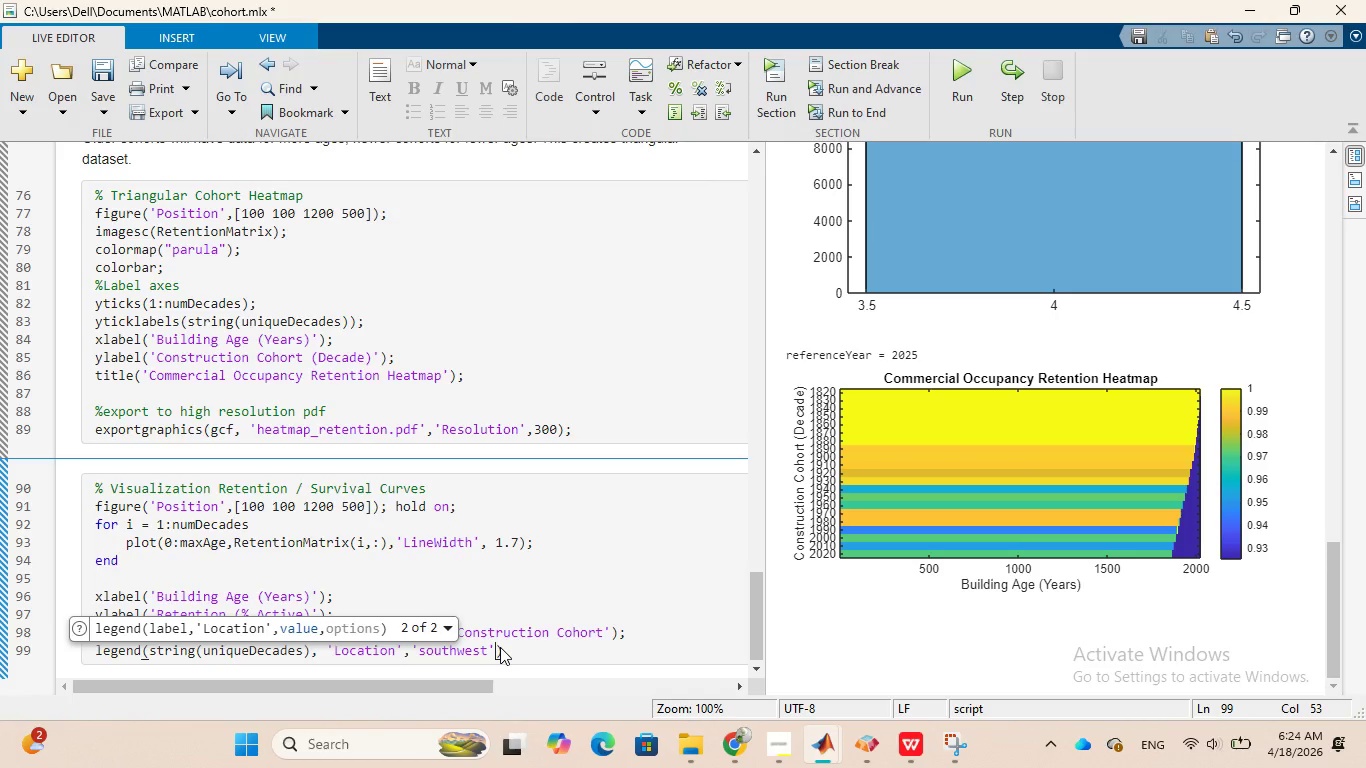 
key(ArrowRight)
 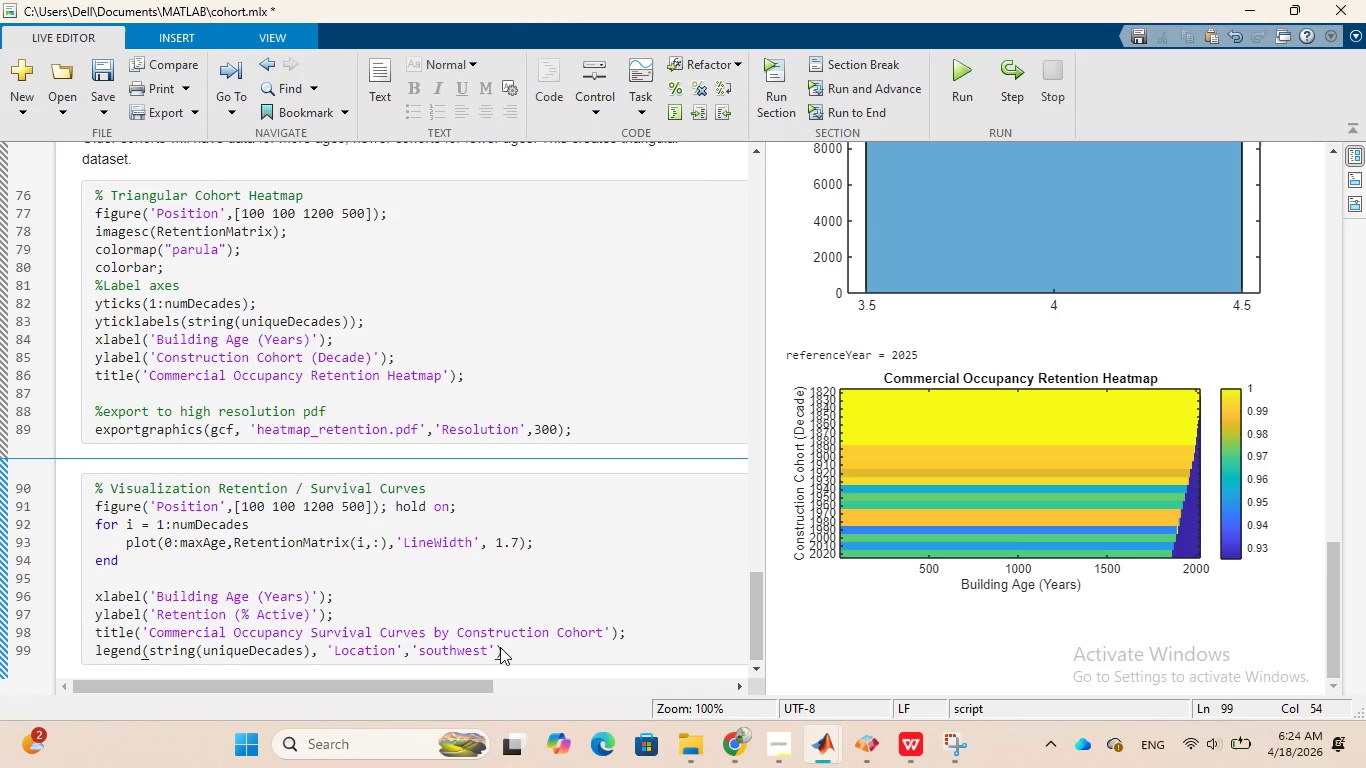 
key(Semicolon)
 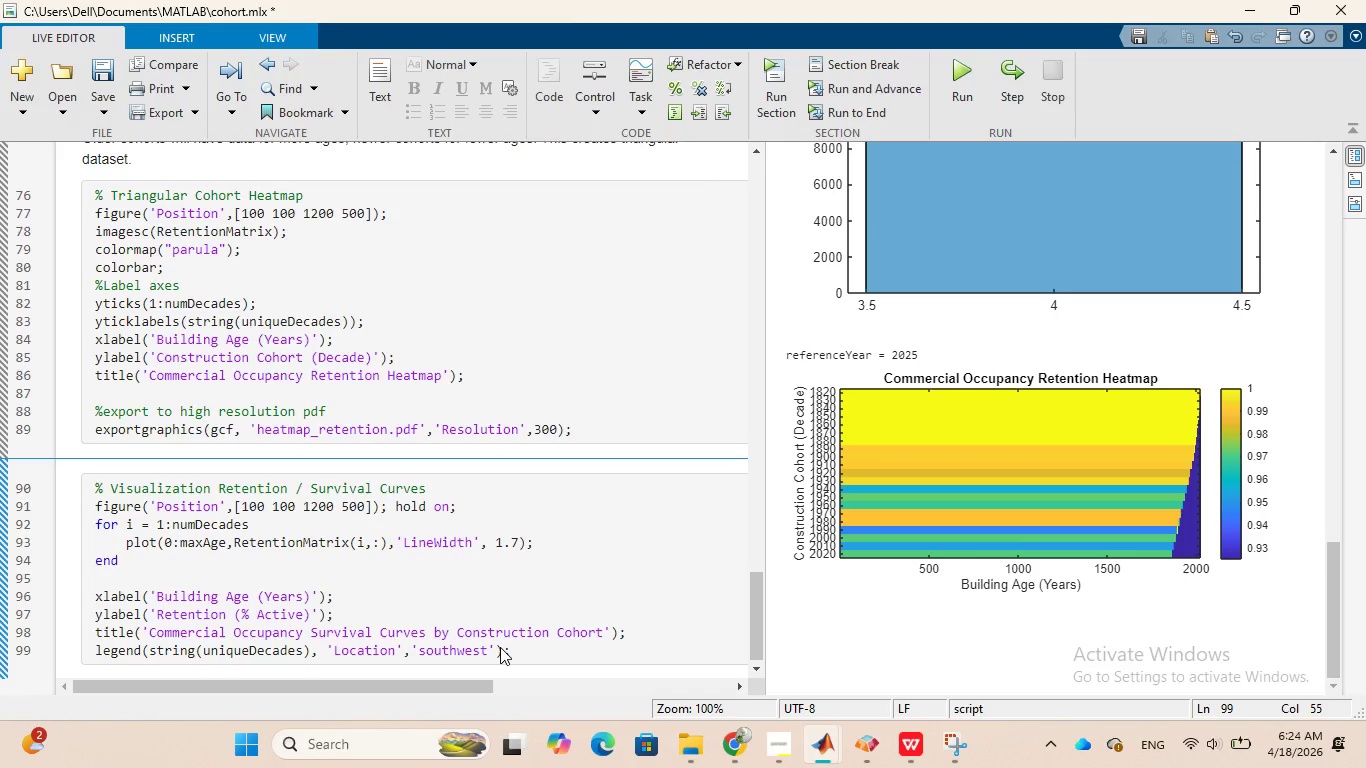 
wait(6.14)
 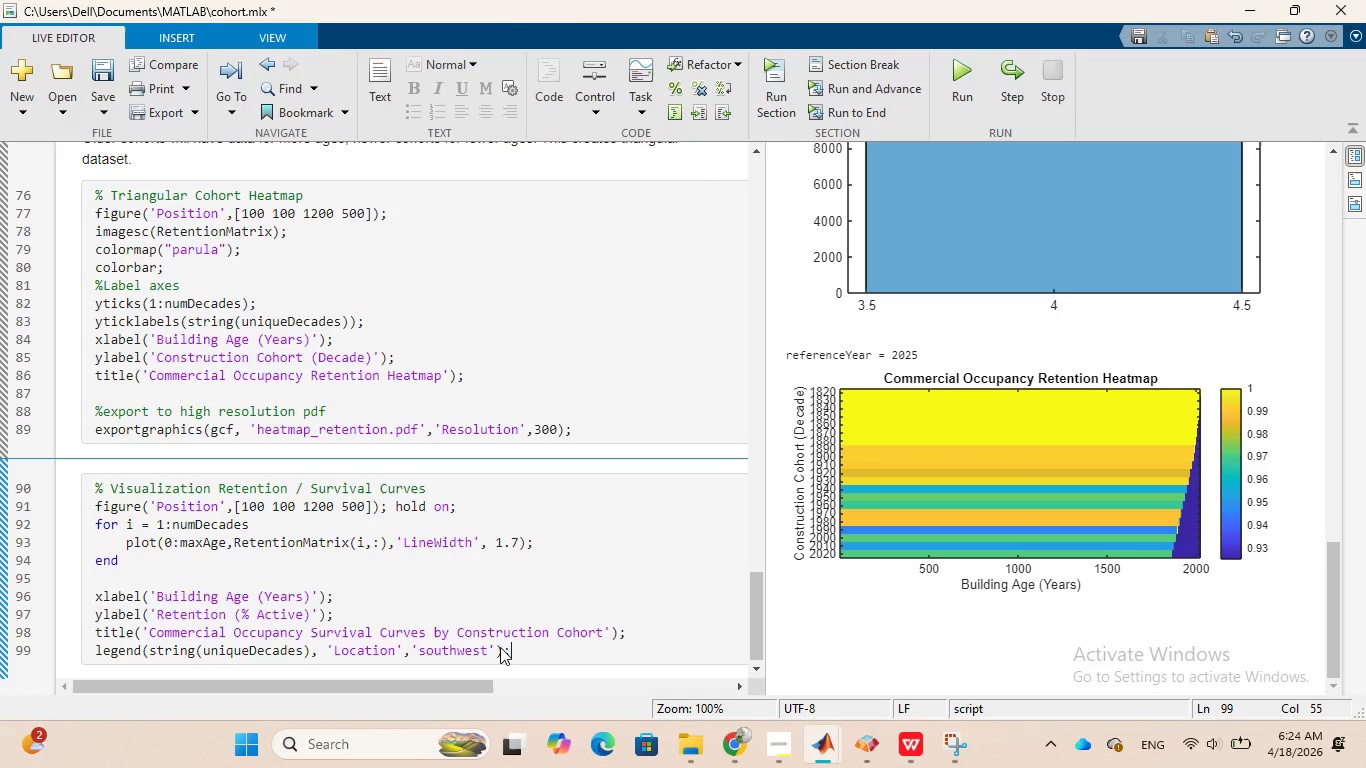 
key(Enter)
 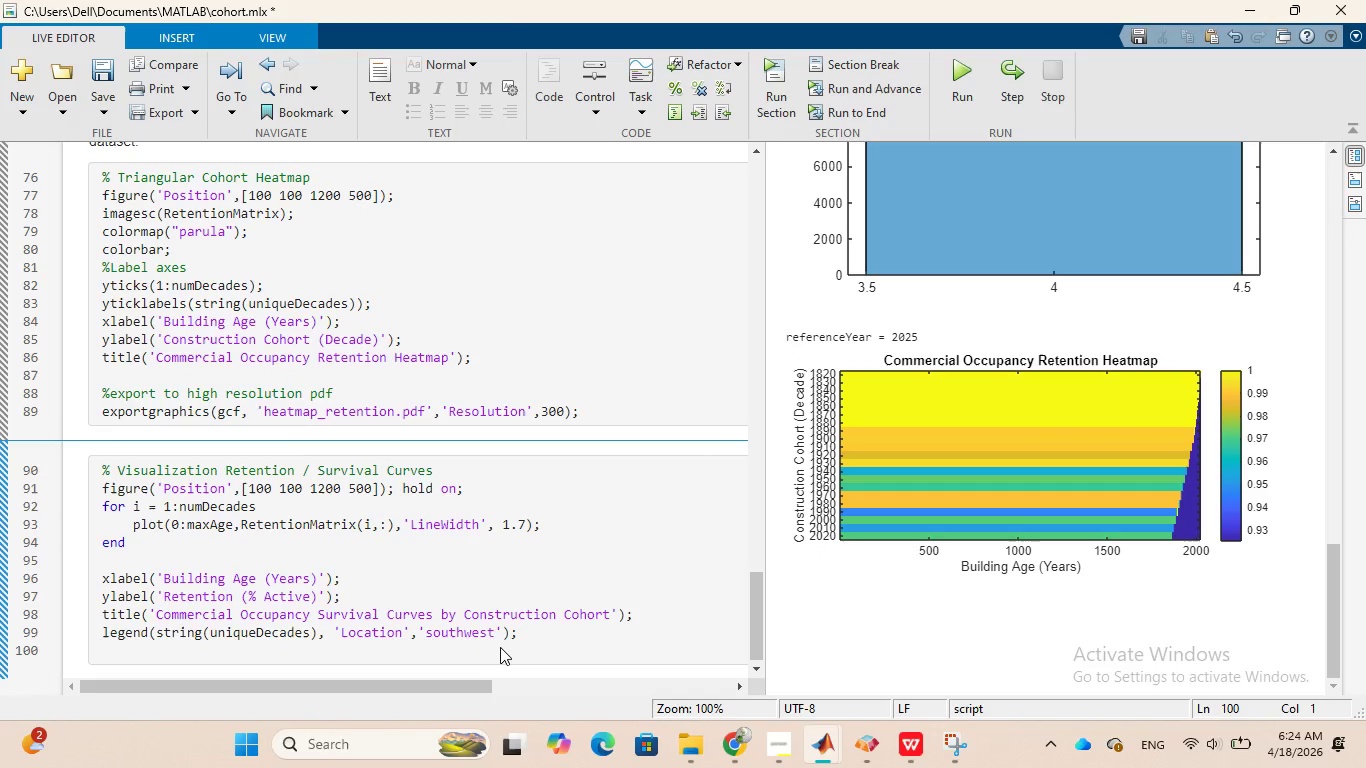 
key(Enter)
 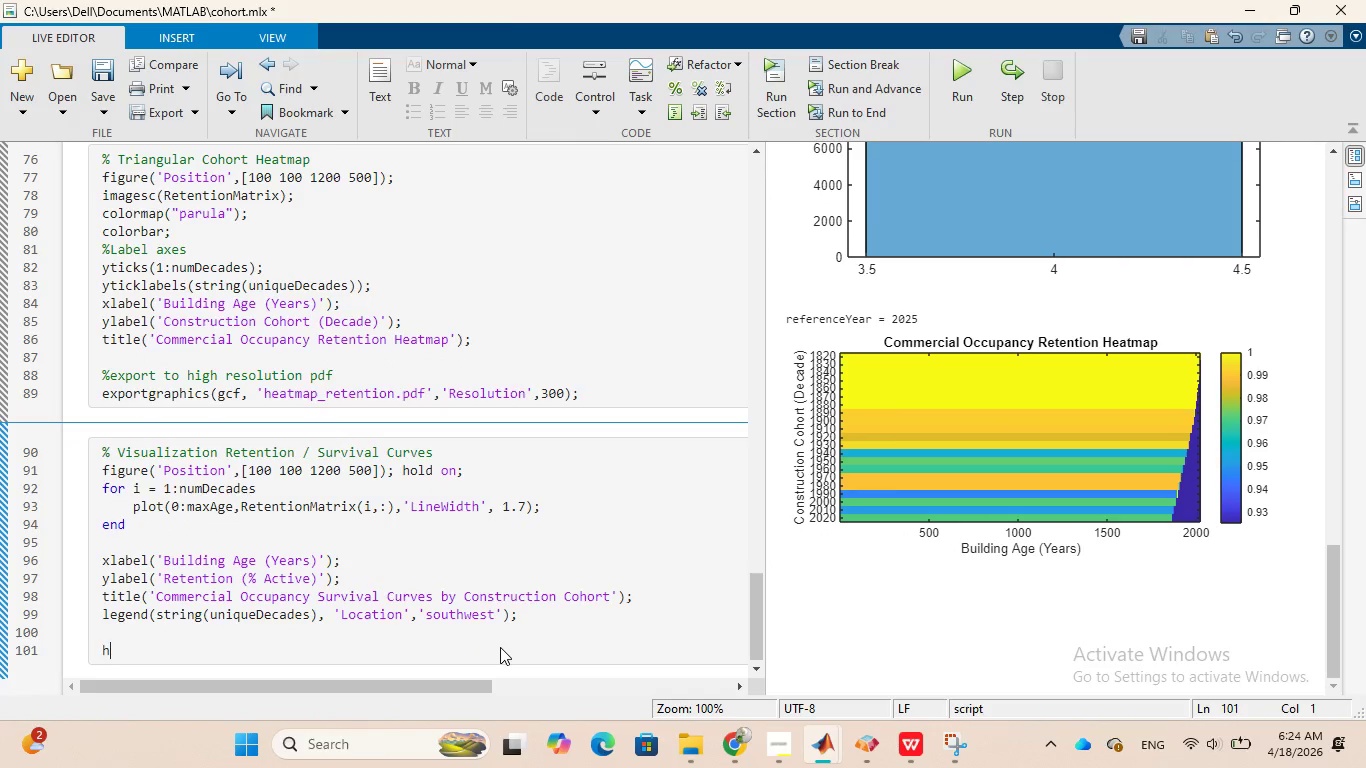 
type(hold off;)
 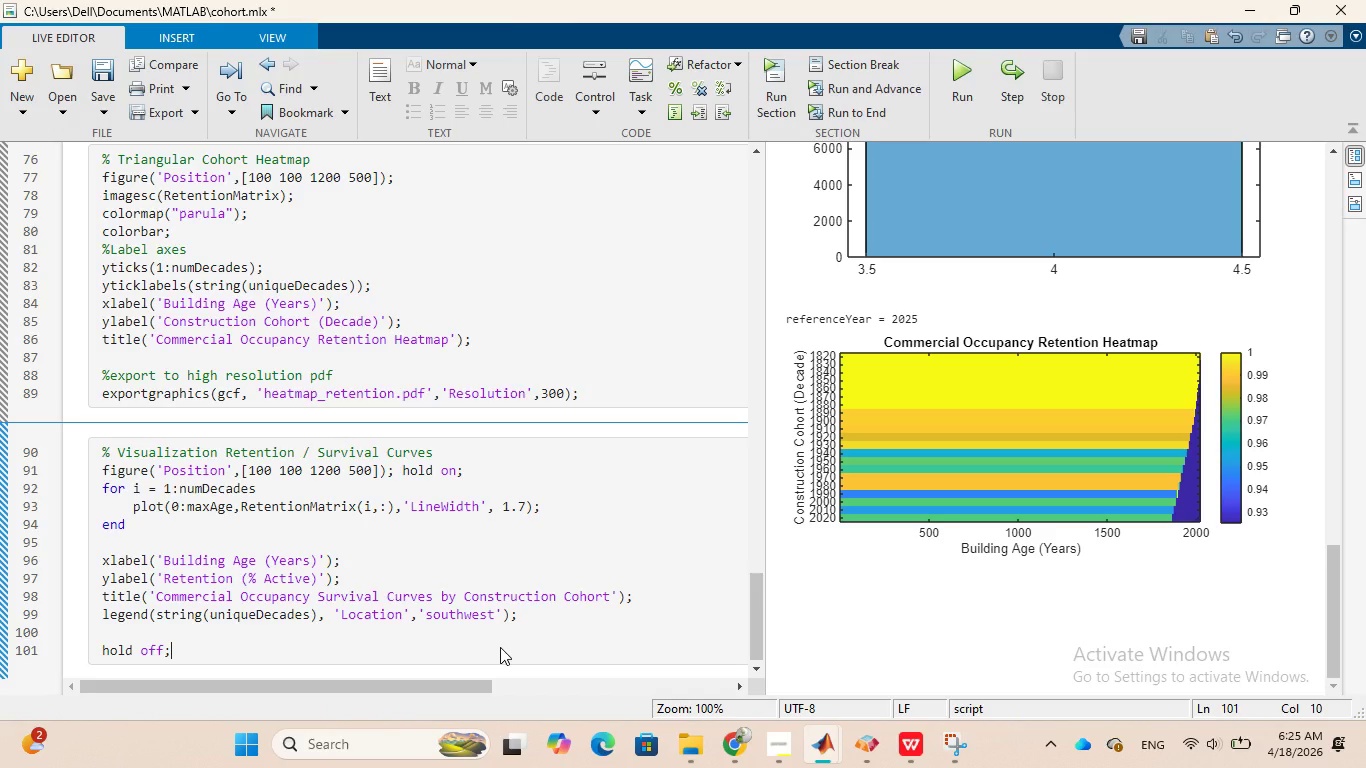 
wait(26.0)
 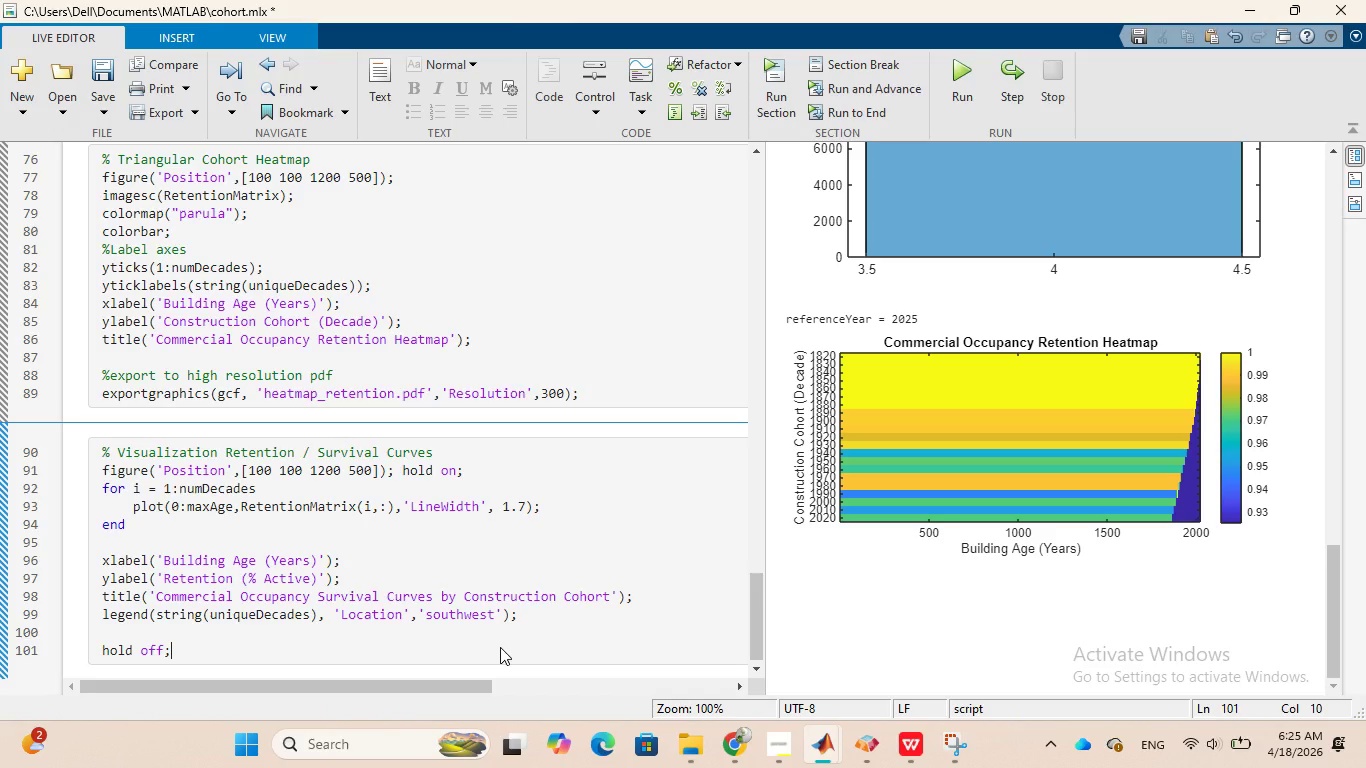 
key(Enter)
 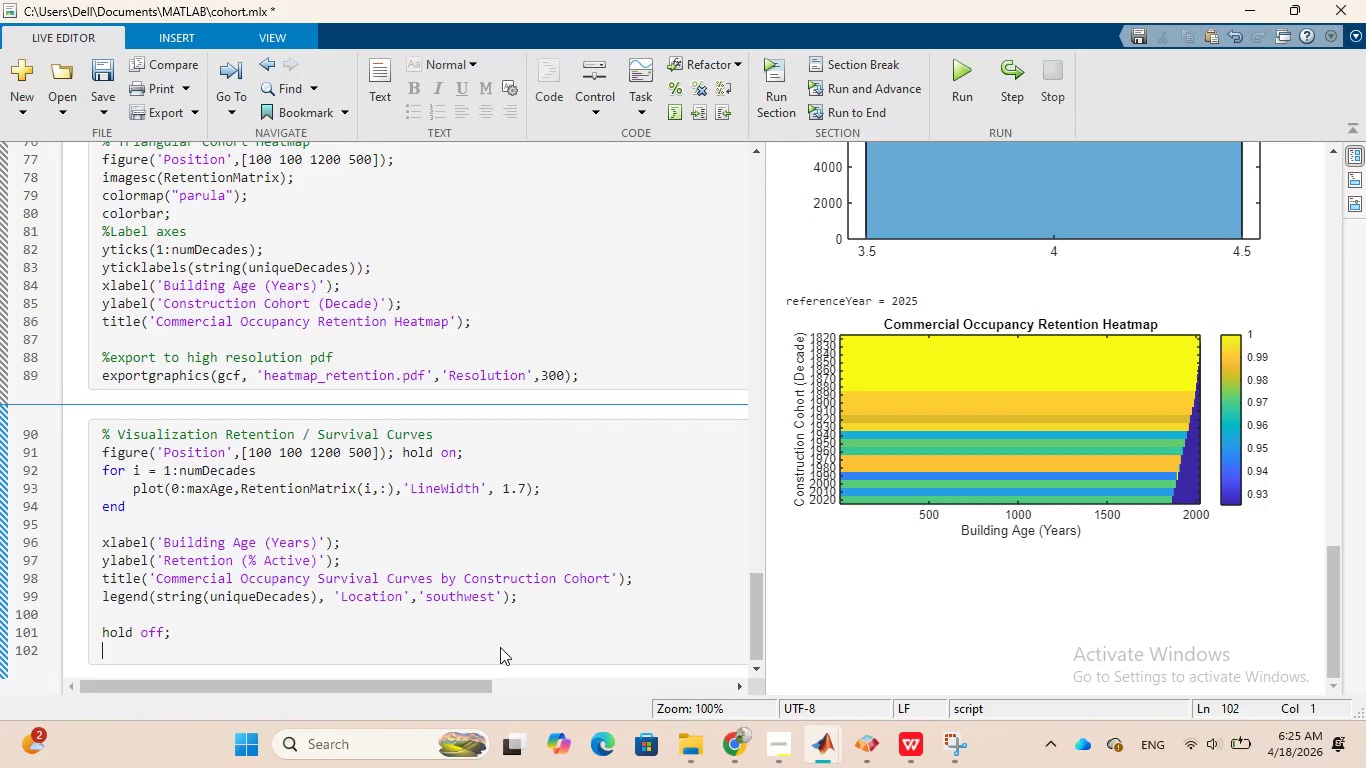 
key(Enter)
 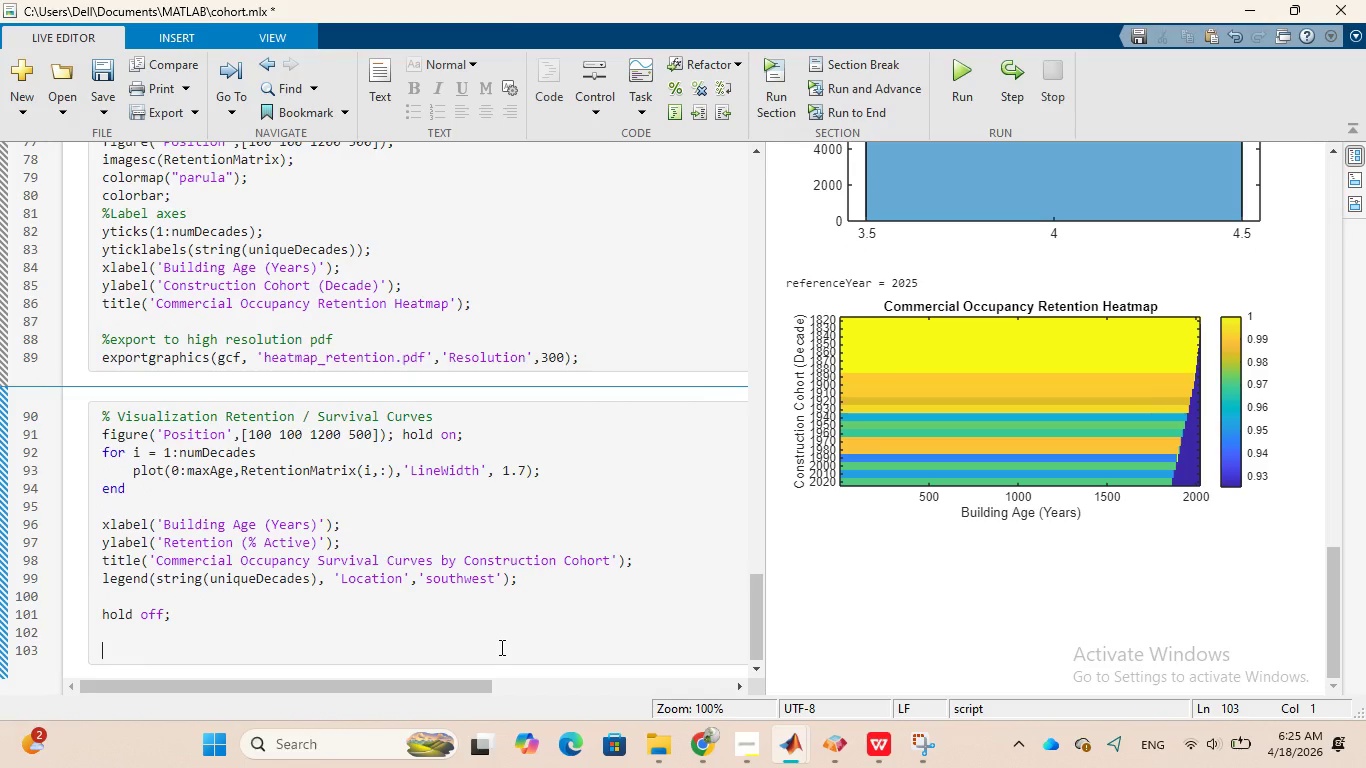 
type(exportgra)
key(Tab)
type((gcf)
 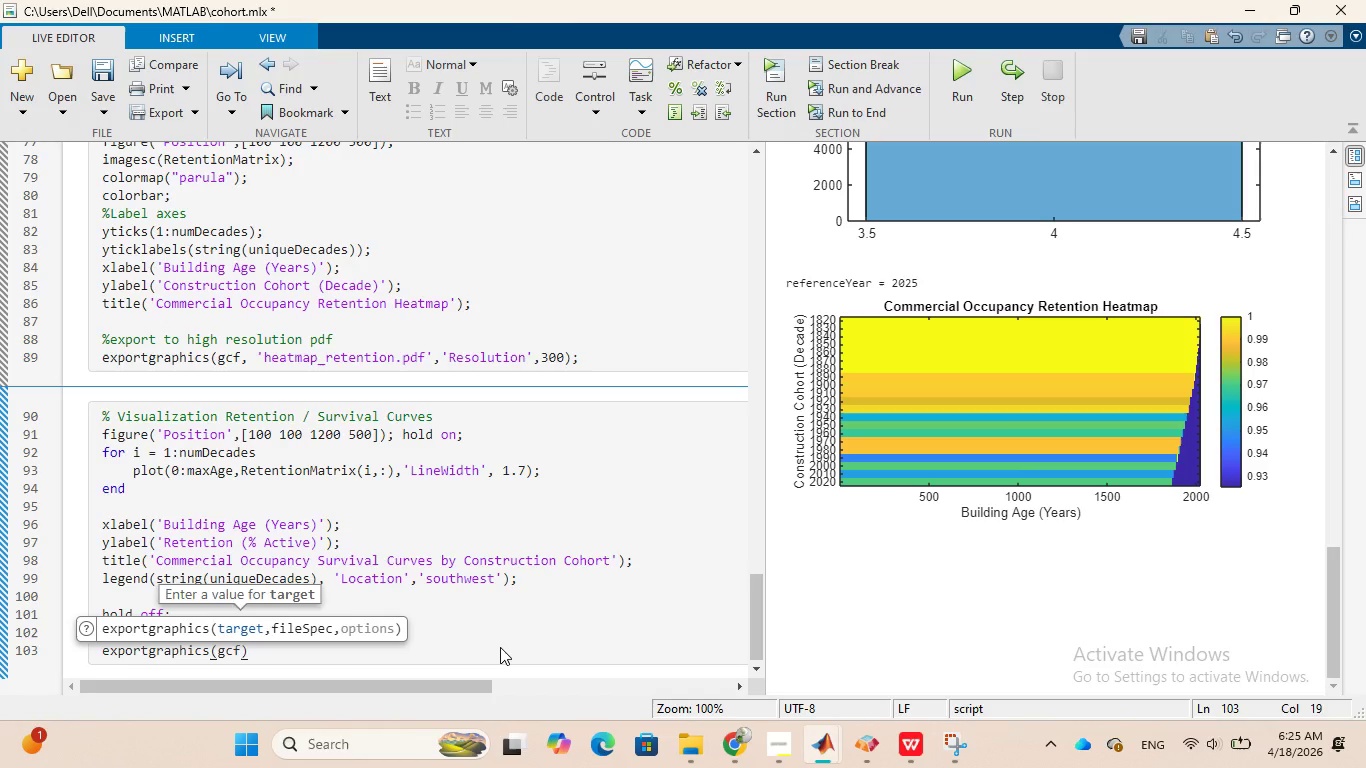 
type(,'survival_curves.pdf)
 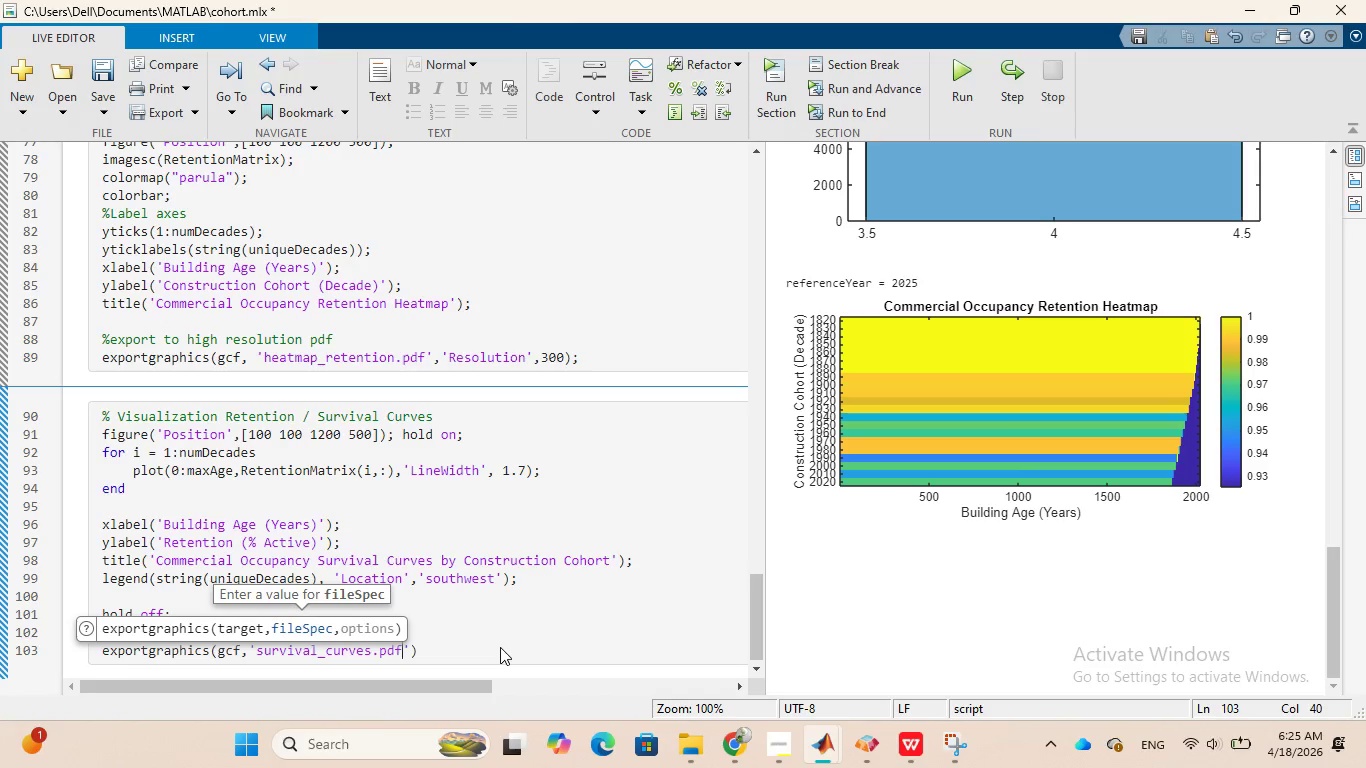 
wait(5.45)
 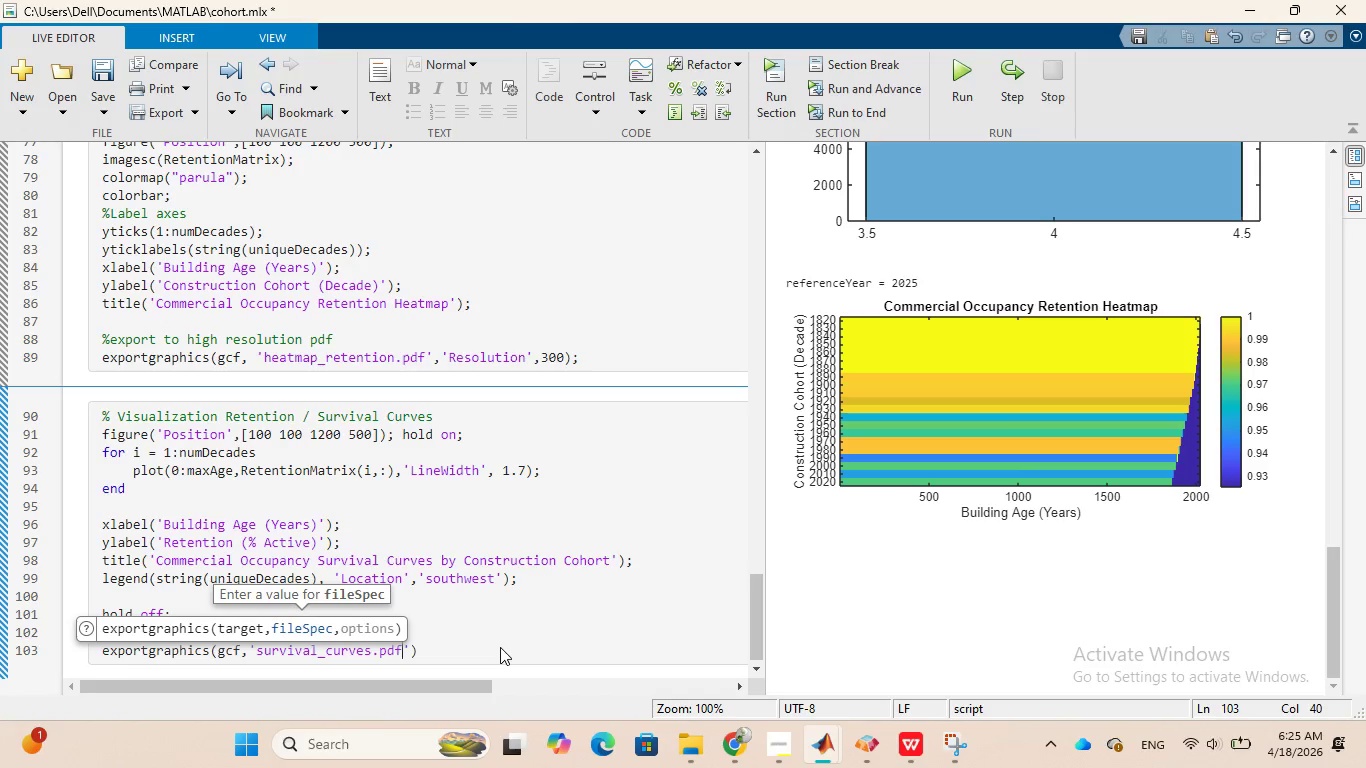 
key(ArrowRight)
 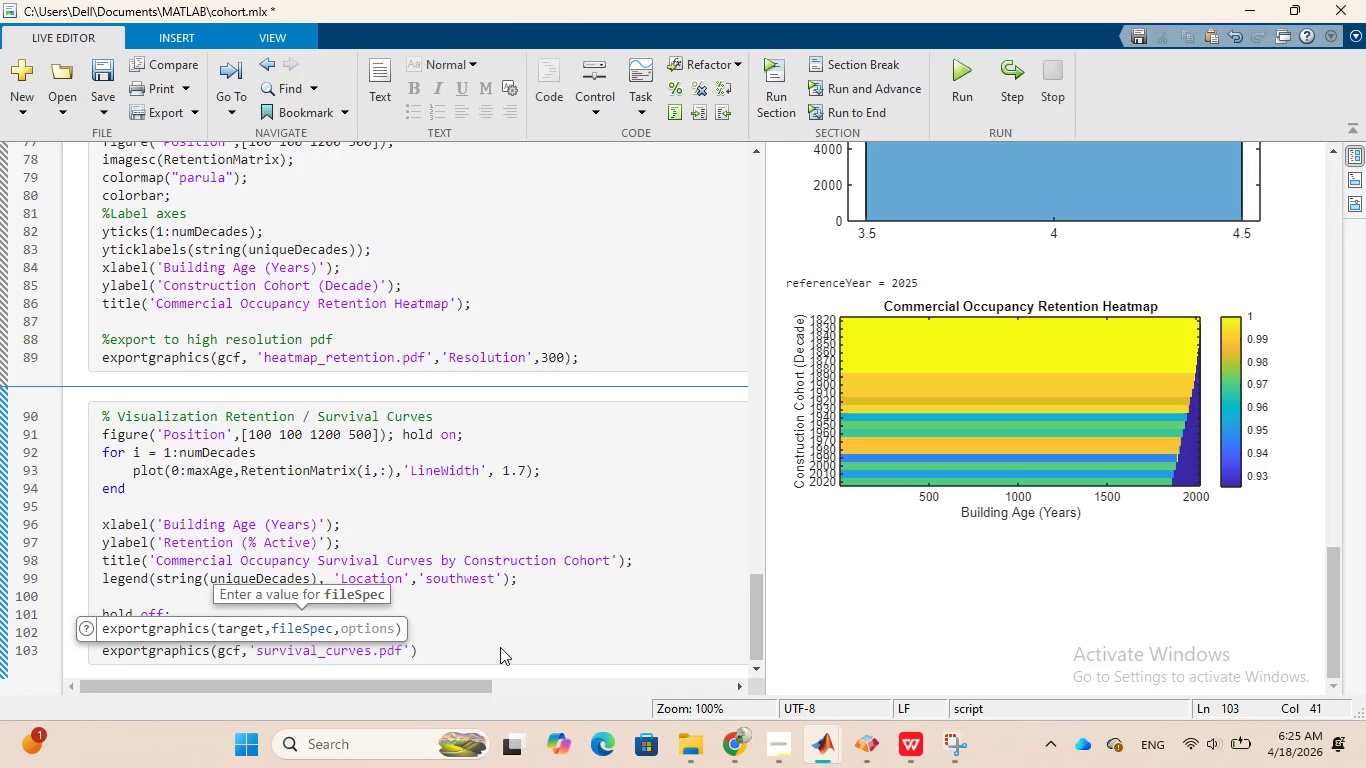 
key(Comma)
 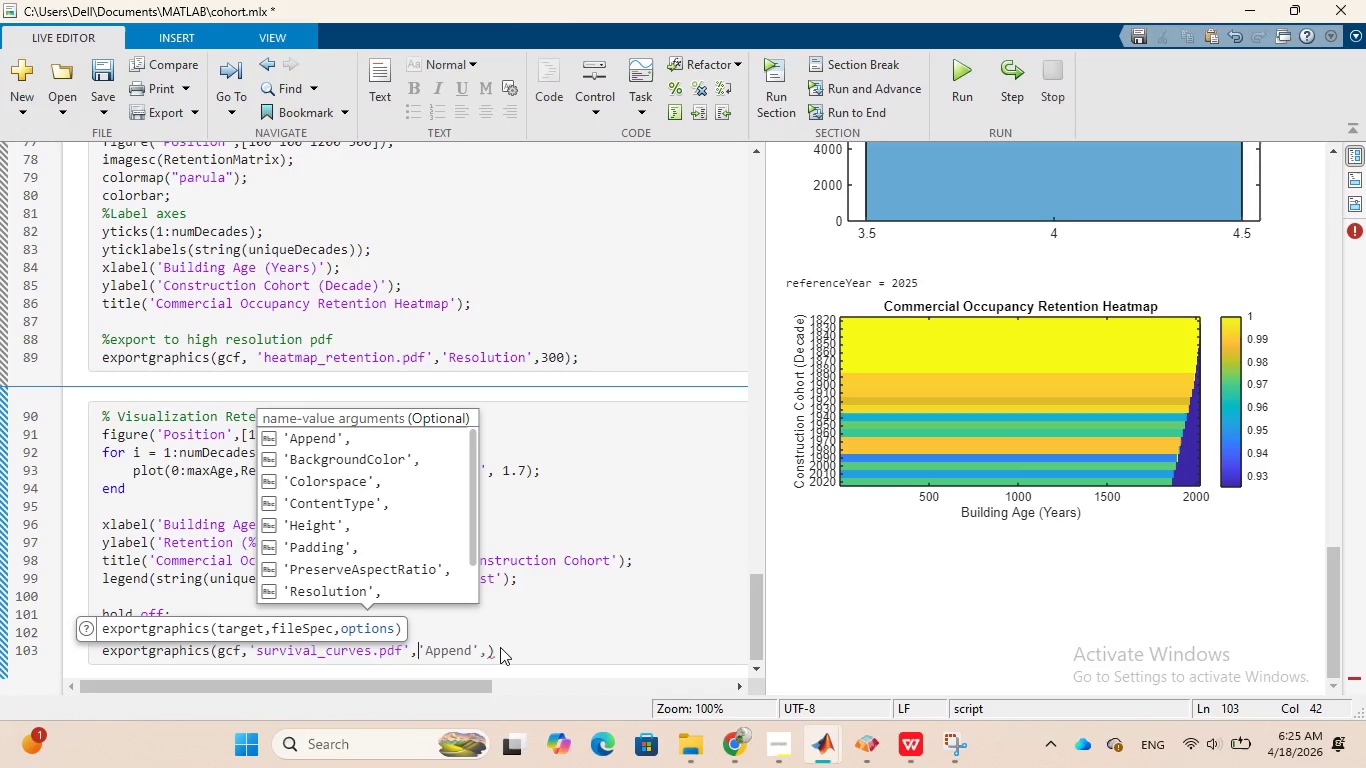 
key(Quote)
 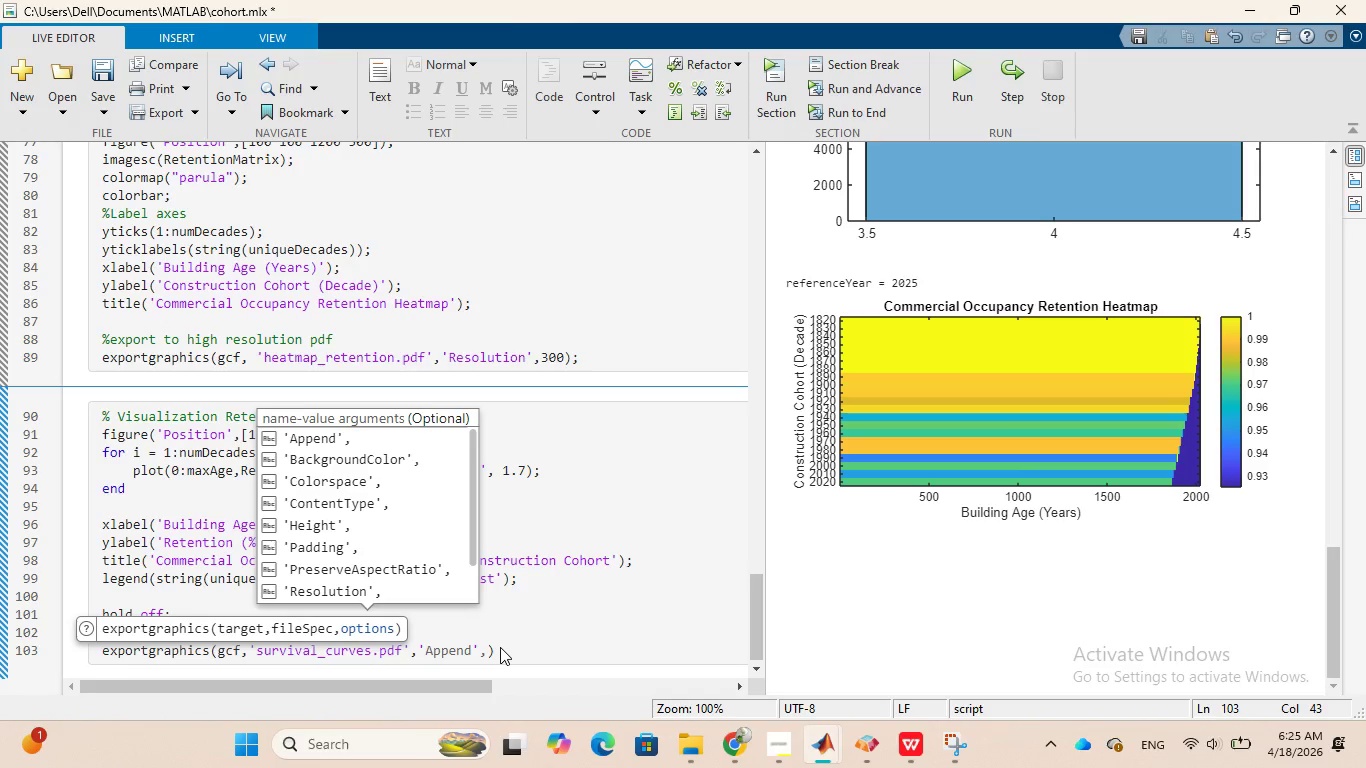 
type(Resolution)
 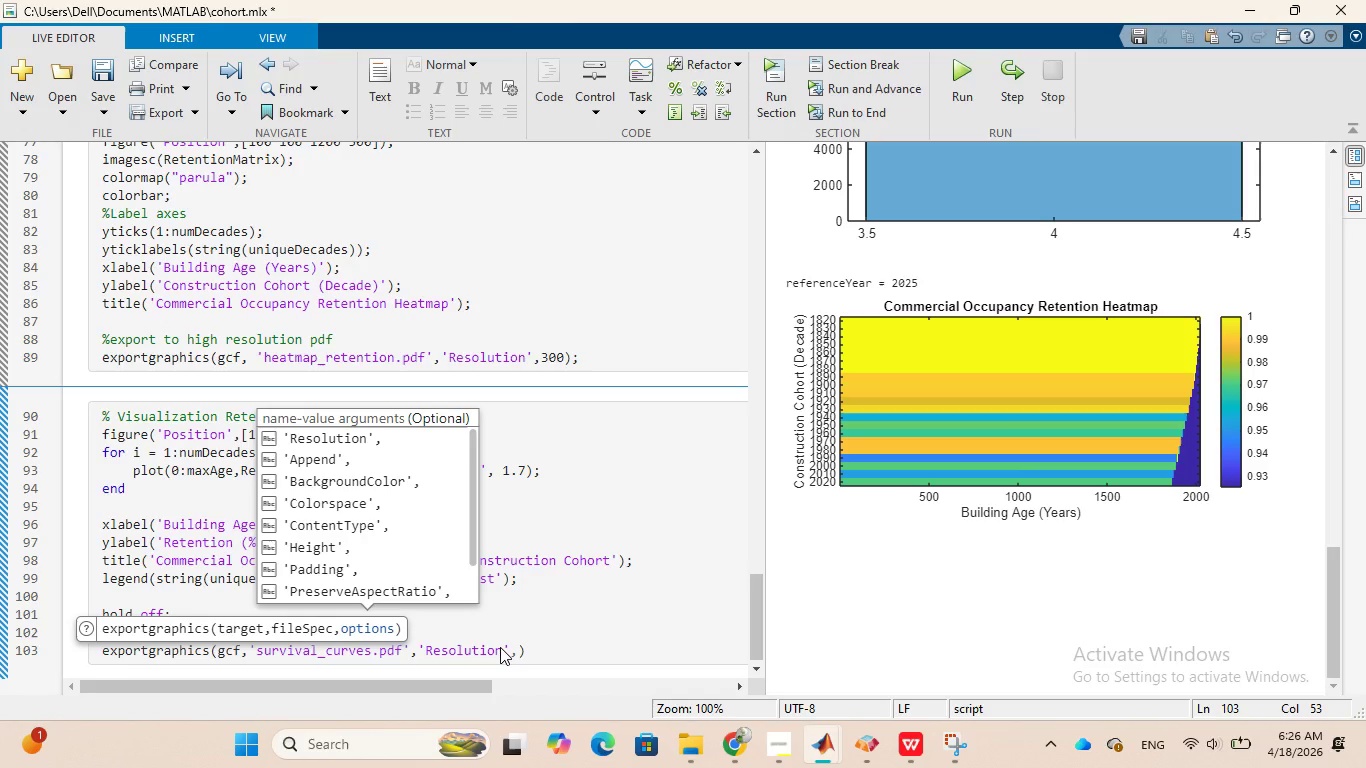 
key(ArrowRight)
 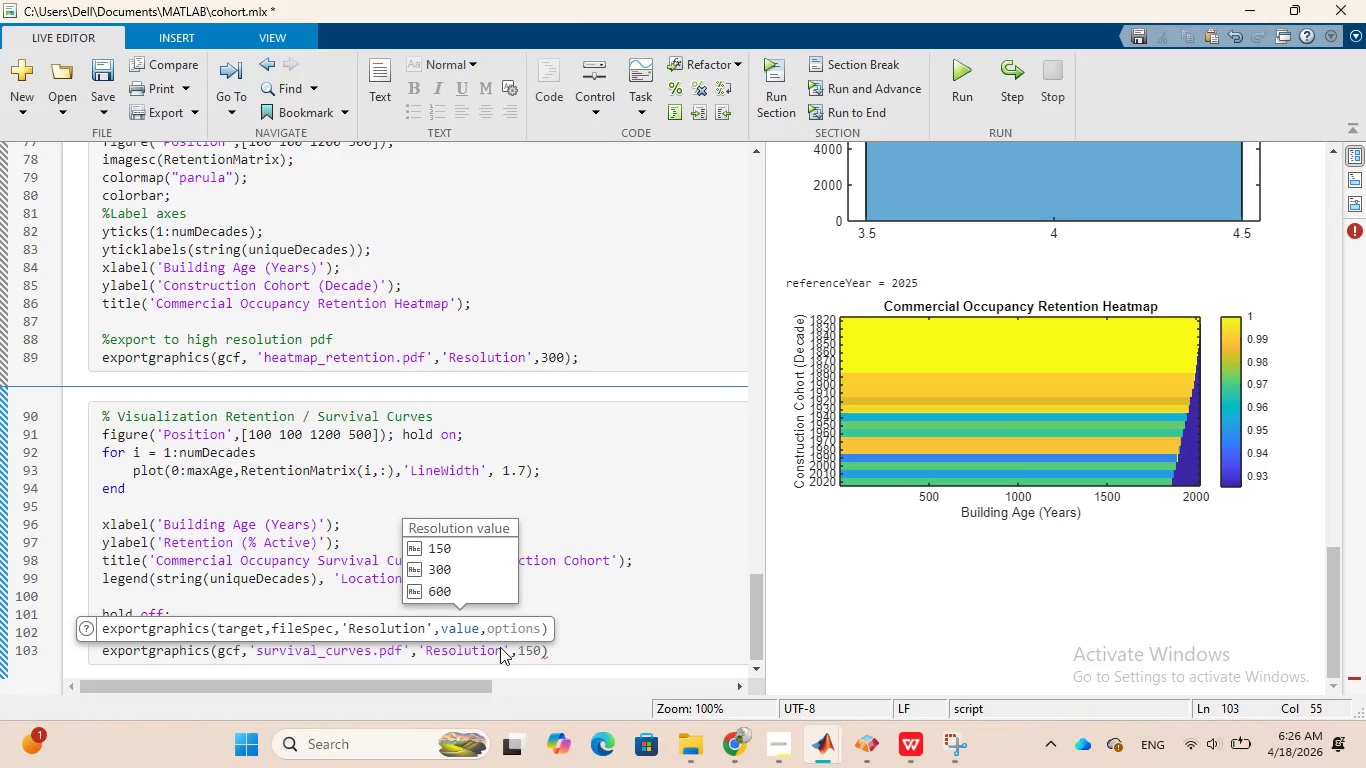 
type(300)
 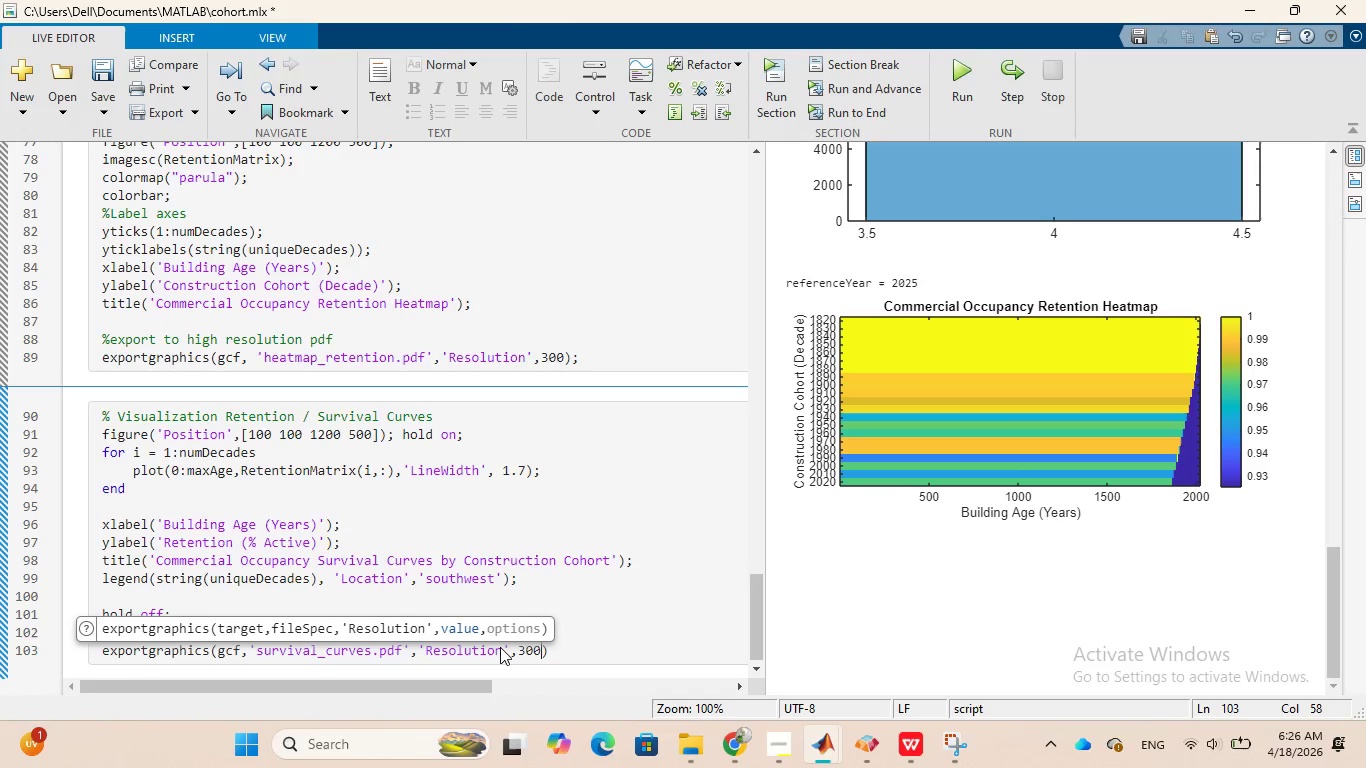 
key(ArrowRight)
 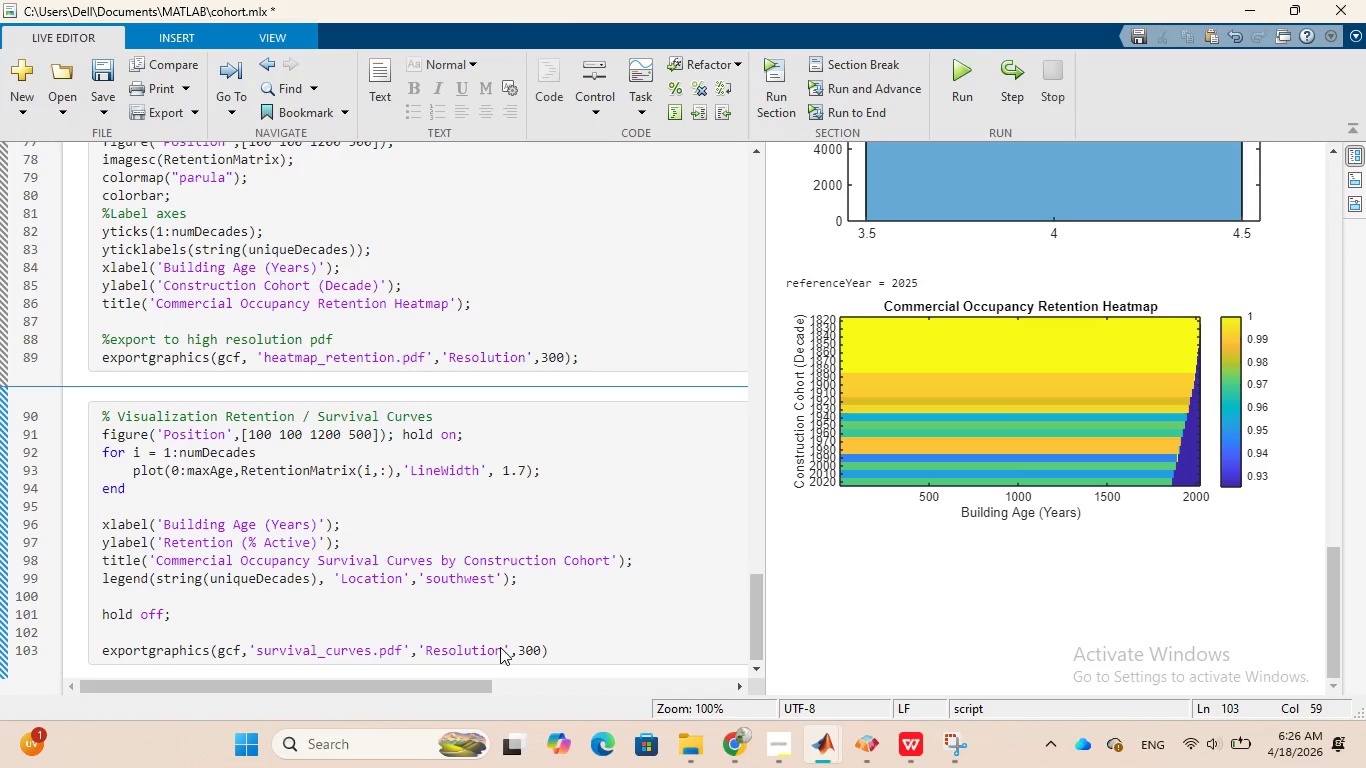 
key(Semicolon)
 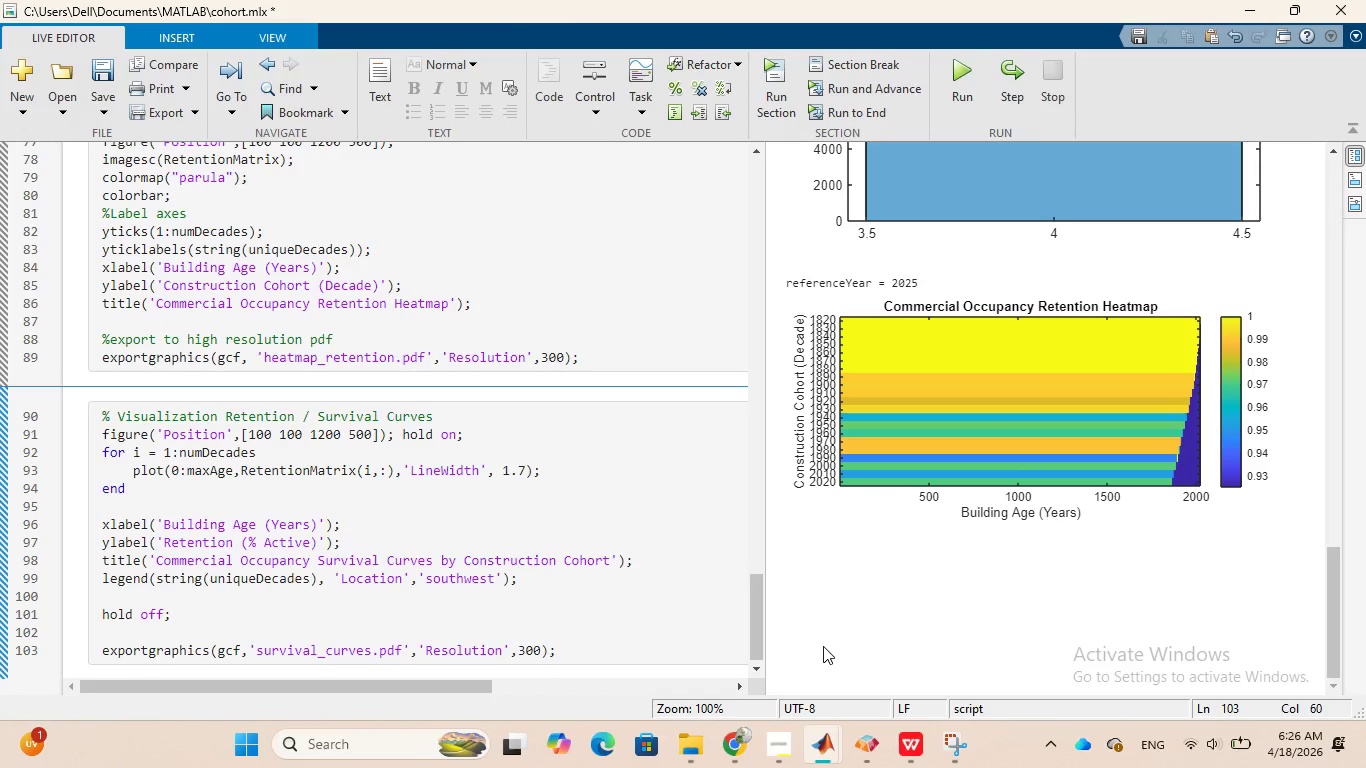 
wait(20.39)
 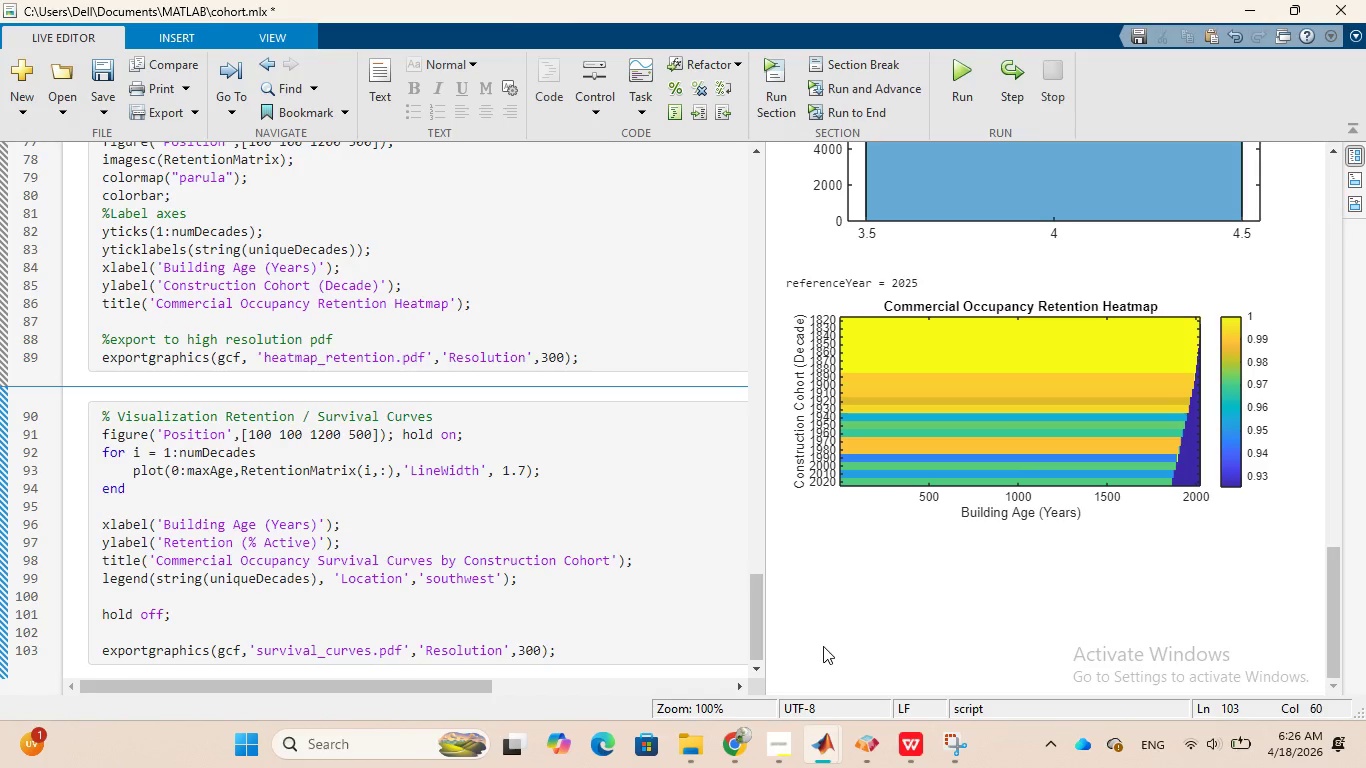 
left_click([743, 663])